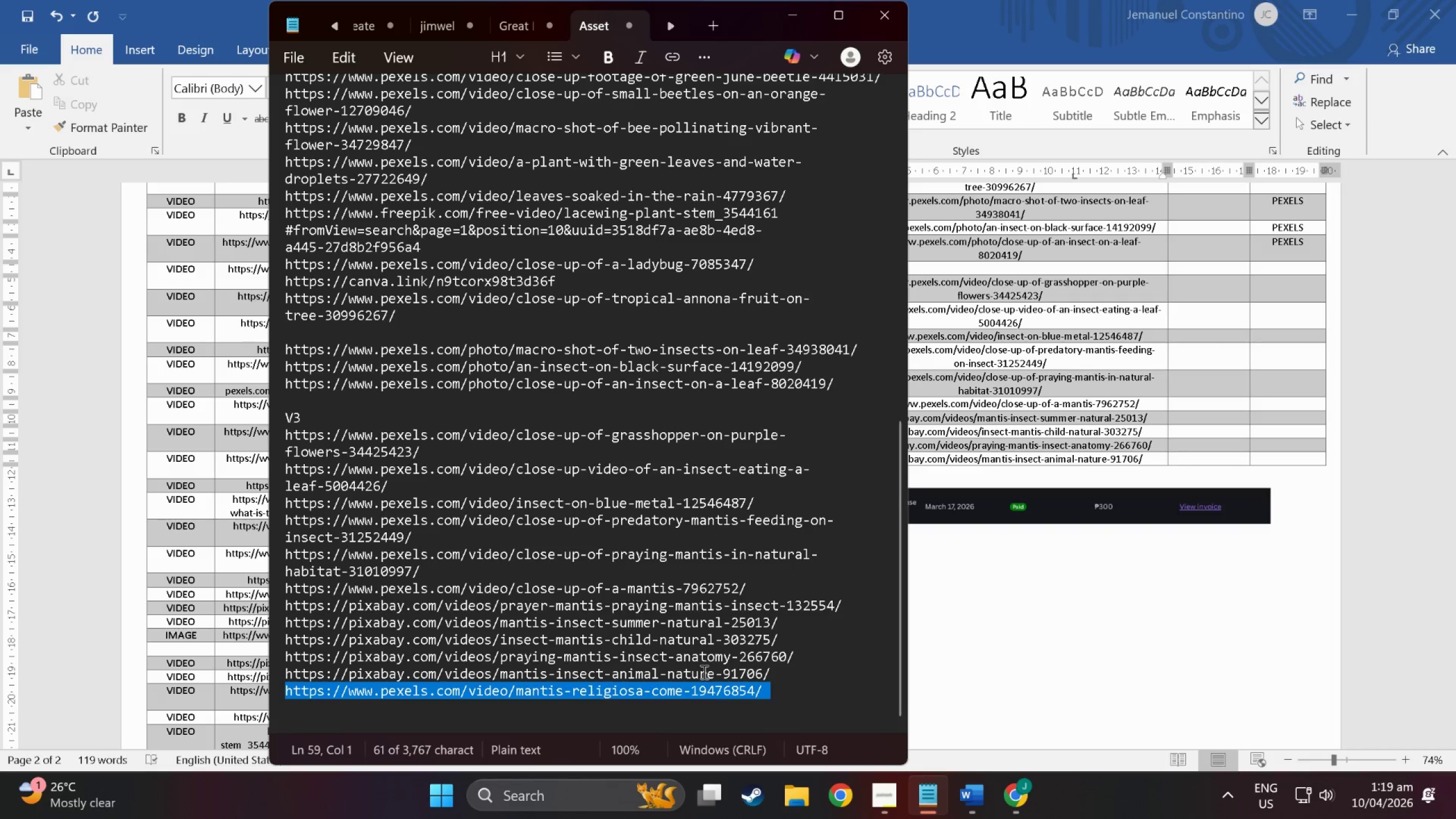 
key(Alt+Tab)
 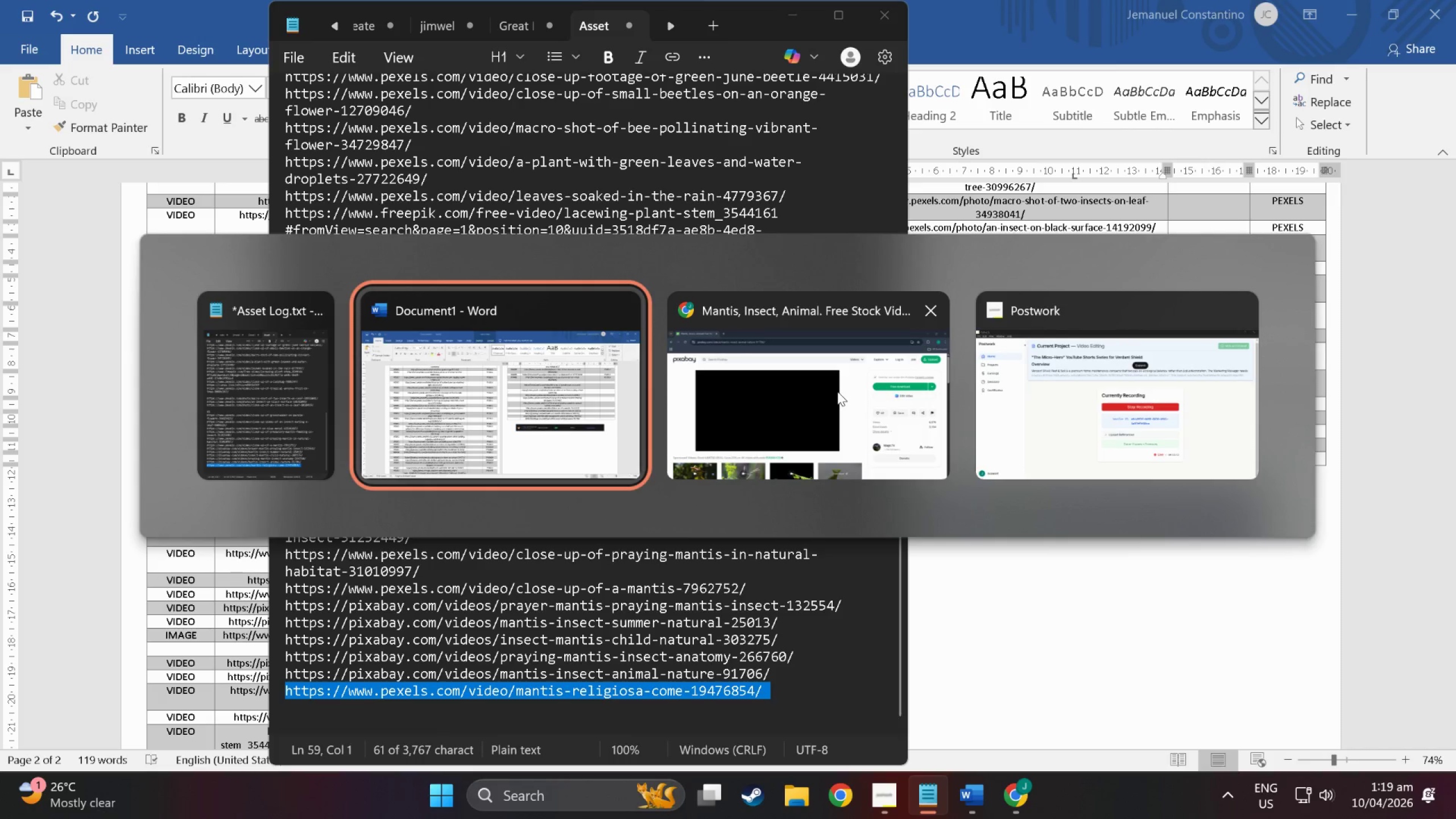 
key(Alt+Tab)
 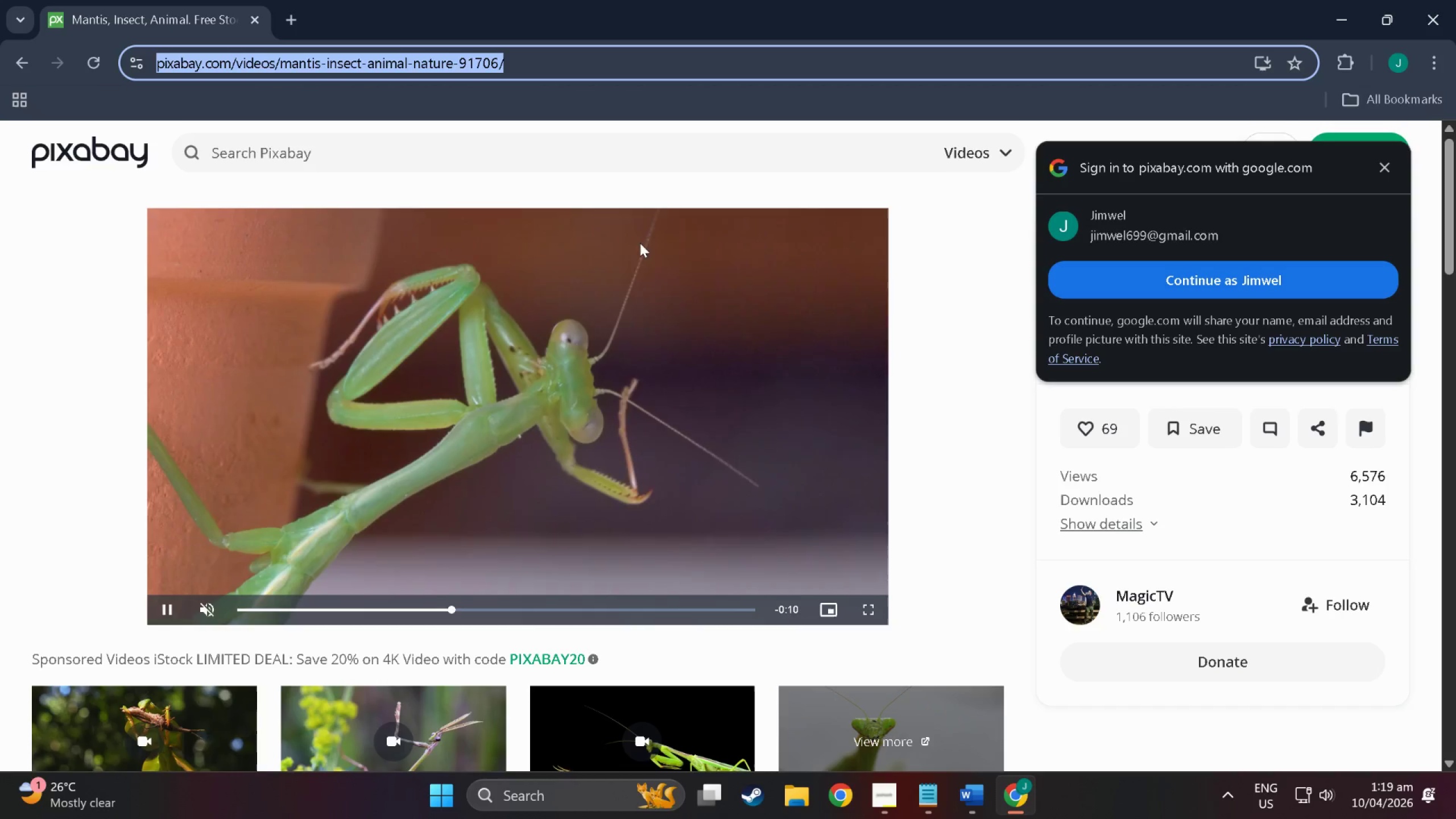 
double_click([535, 59])
 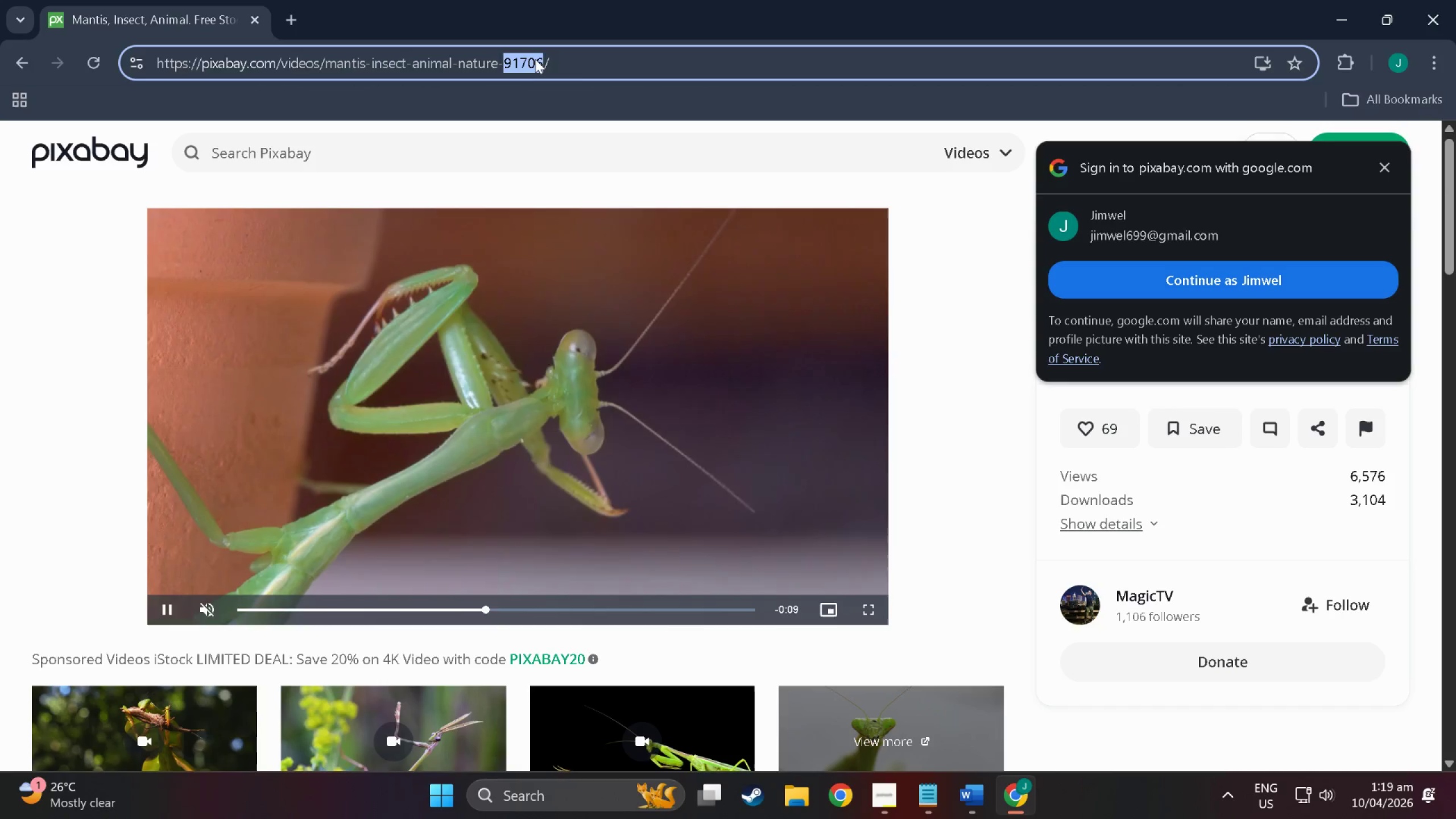 
triple_click([535, 59])
 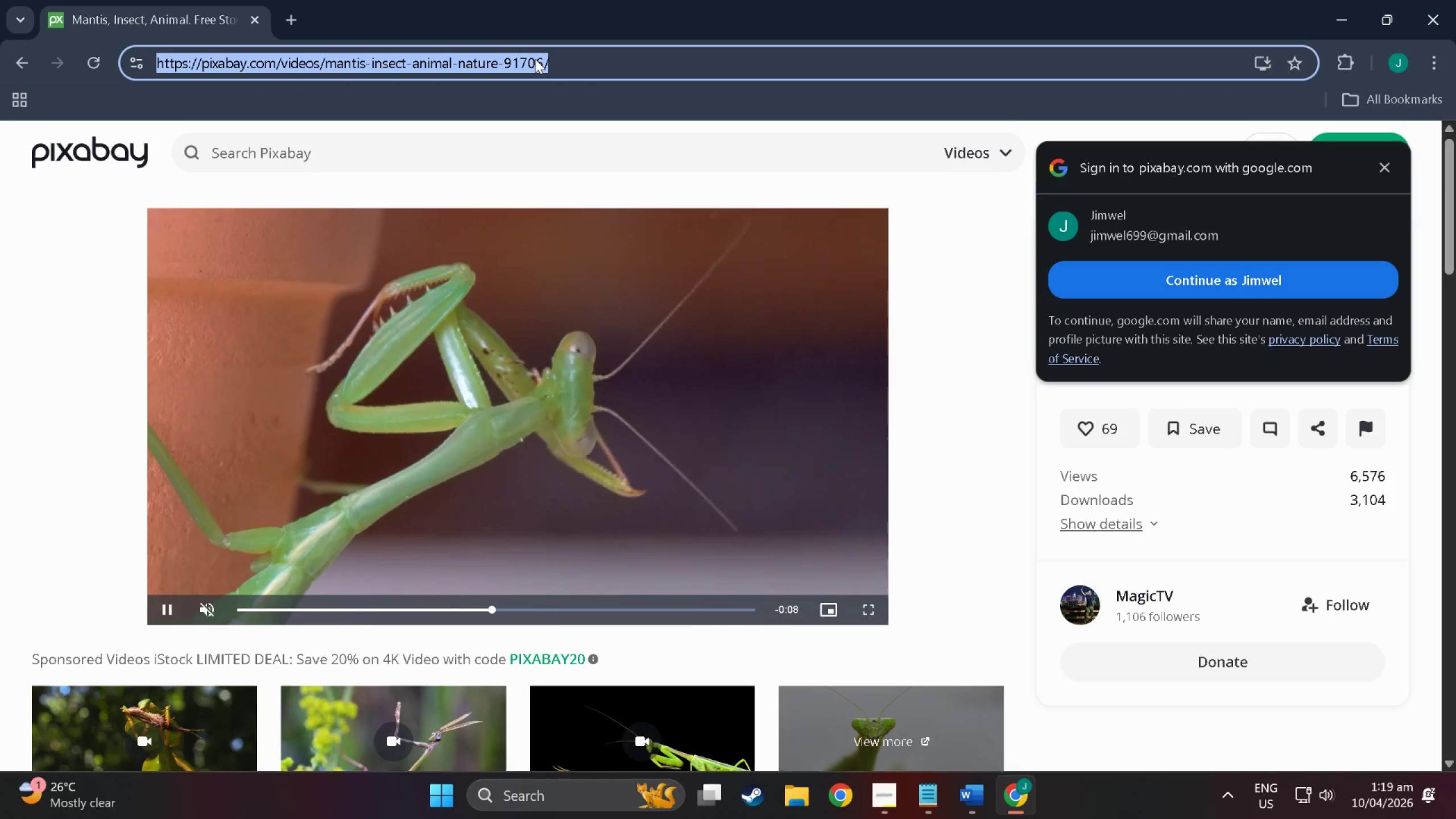 
key(Control+ControlLeft)
 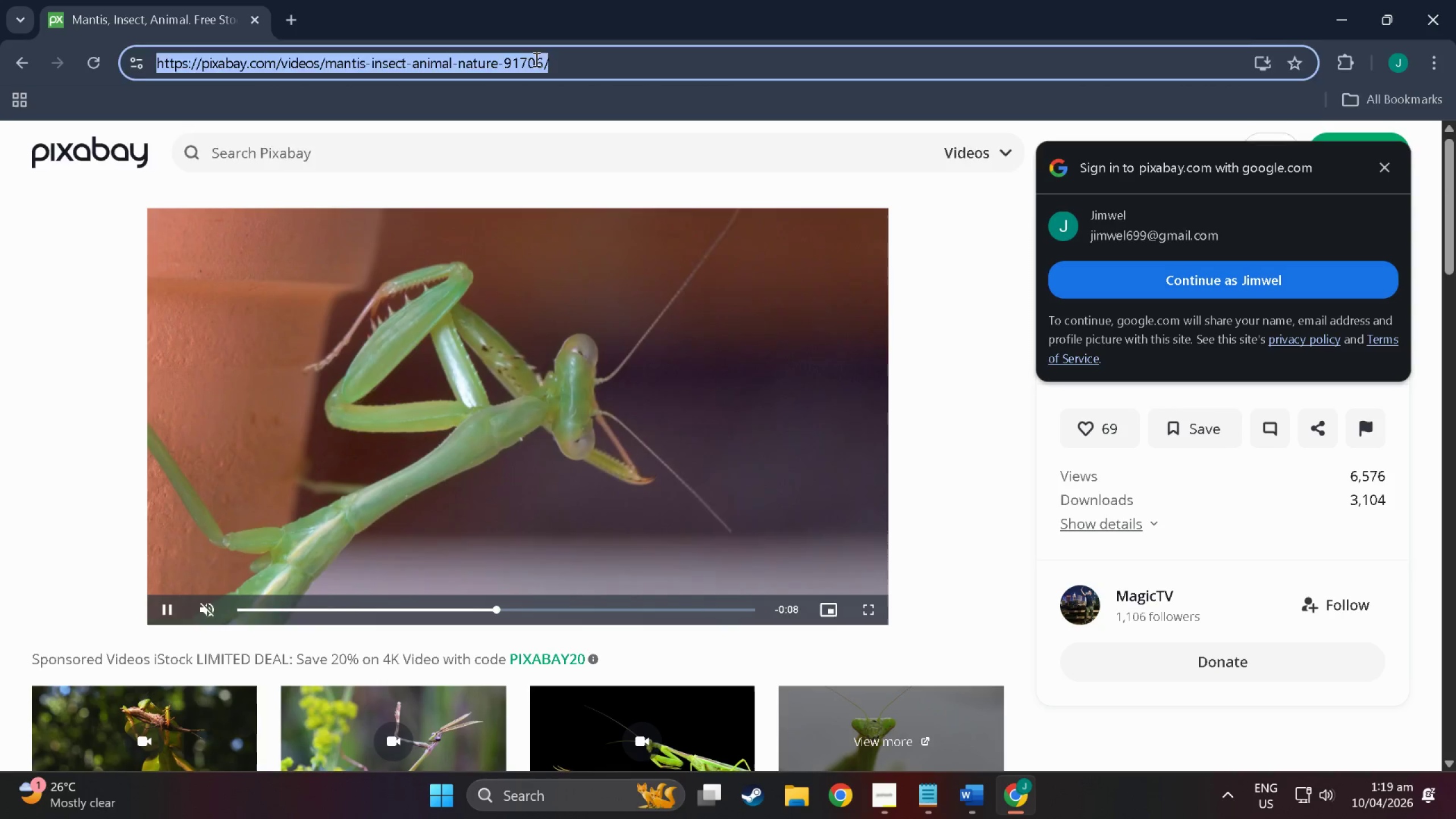 
key(Control+V)
 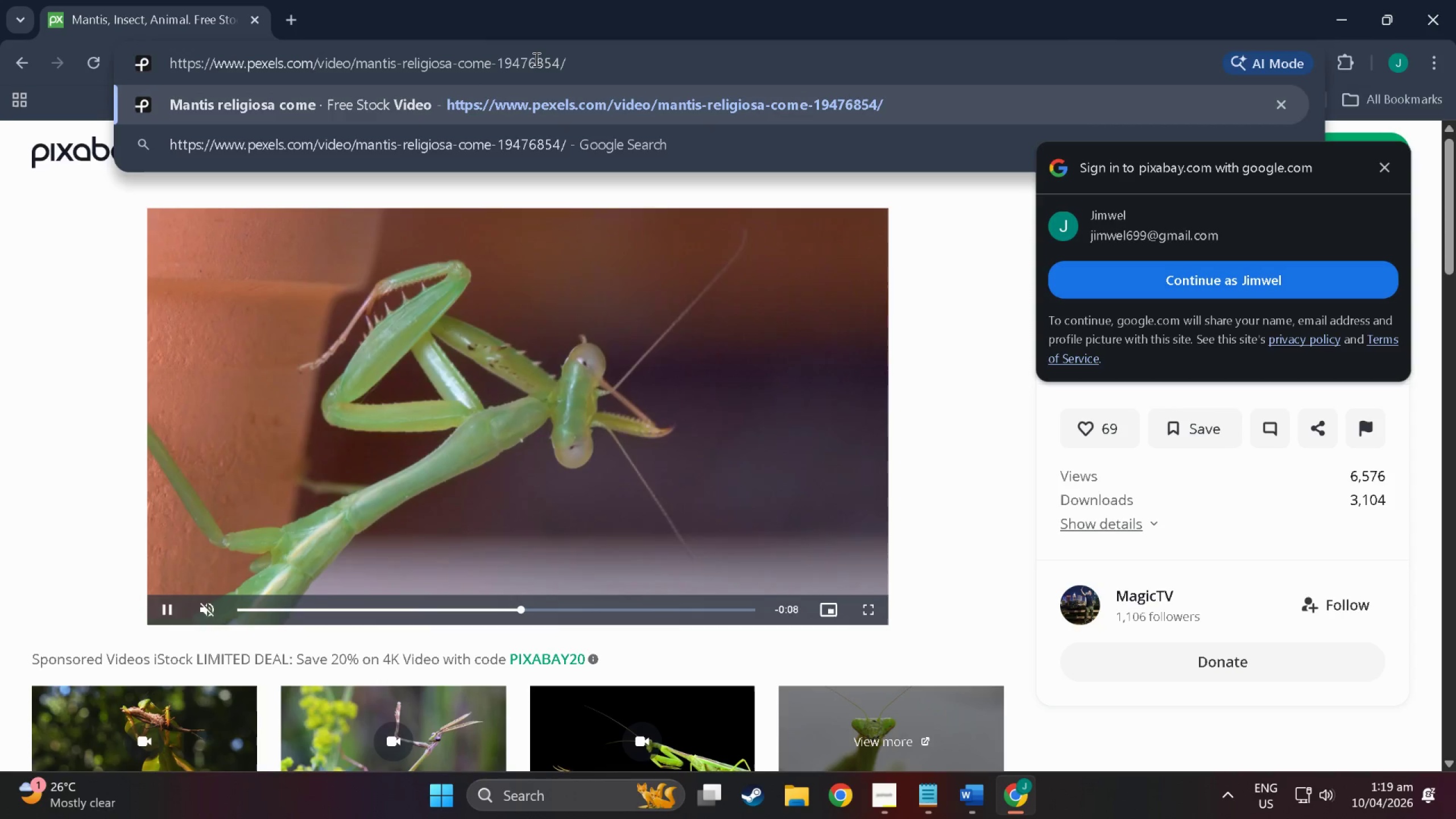 
key(Enter)
 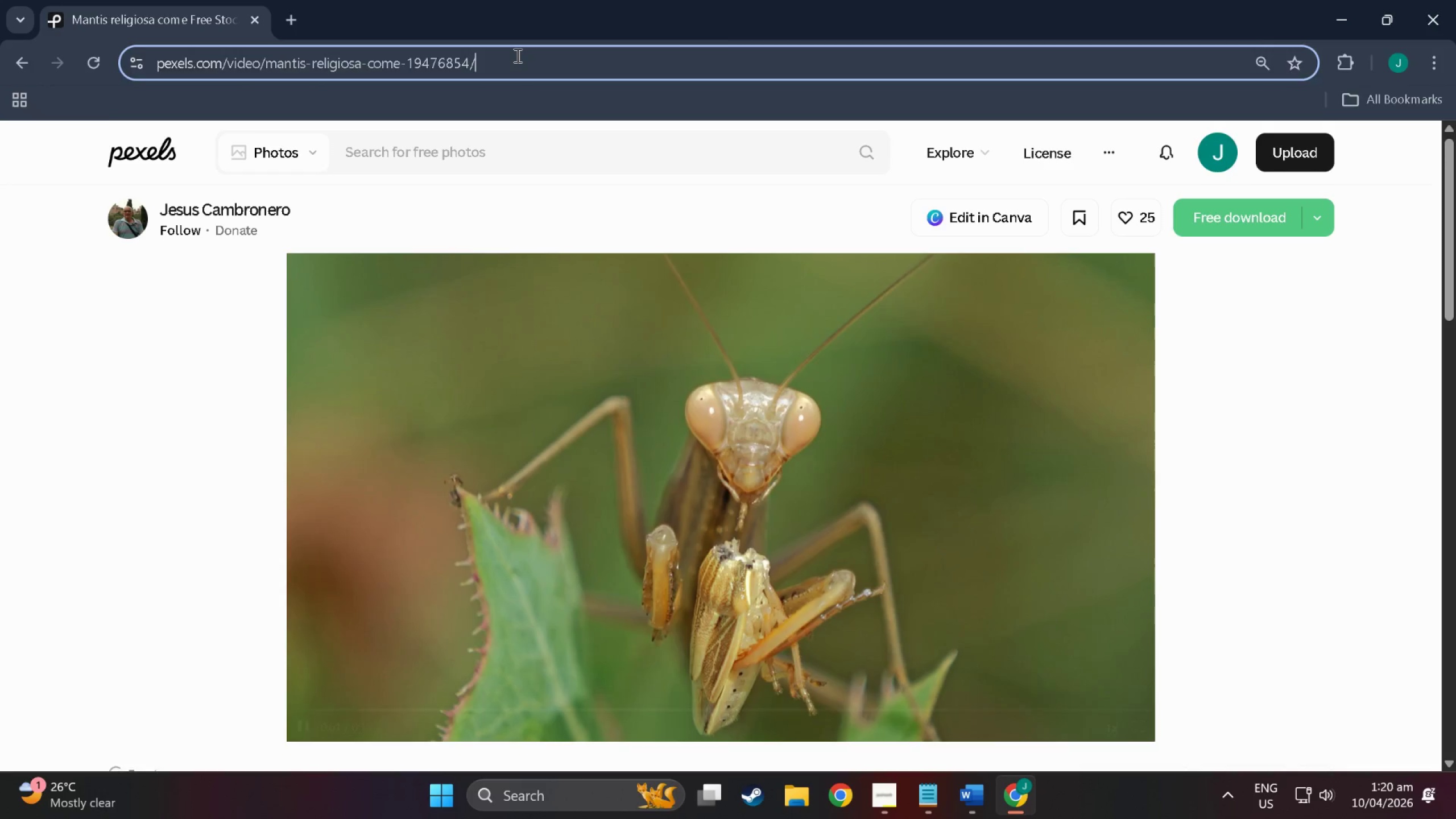 
wait(7.31)
 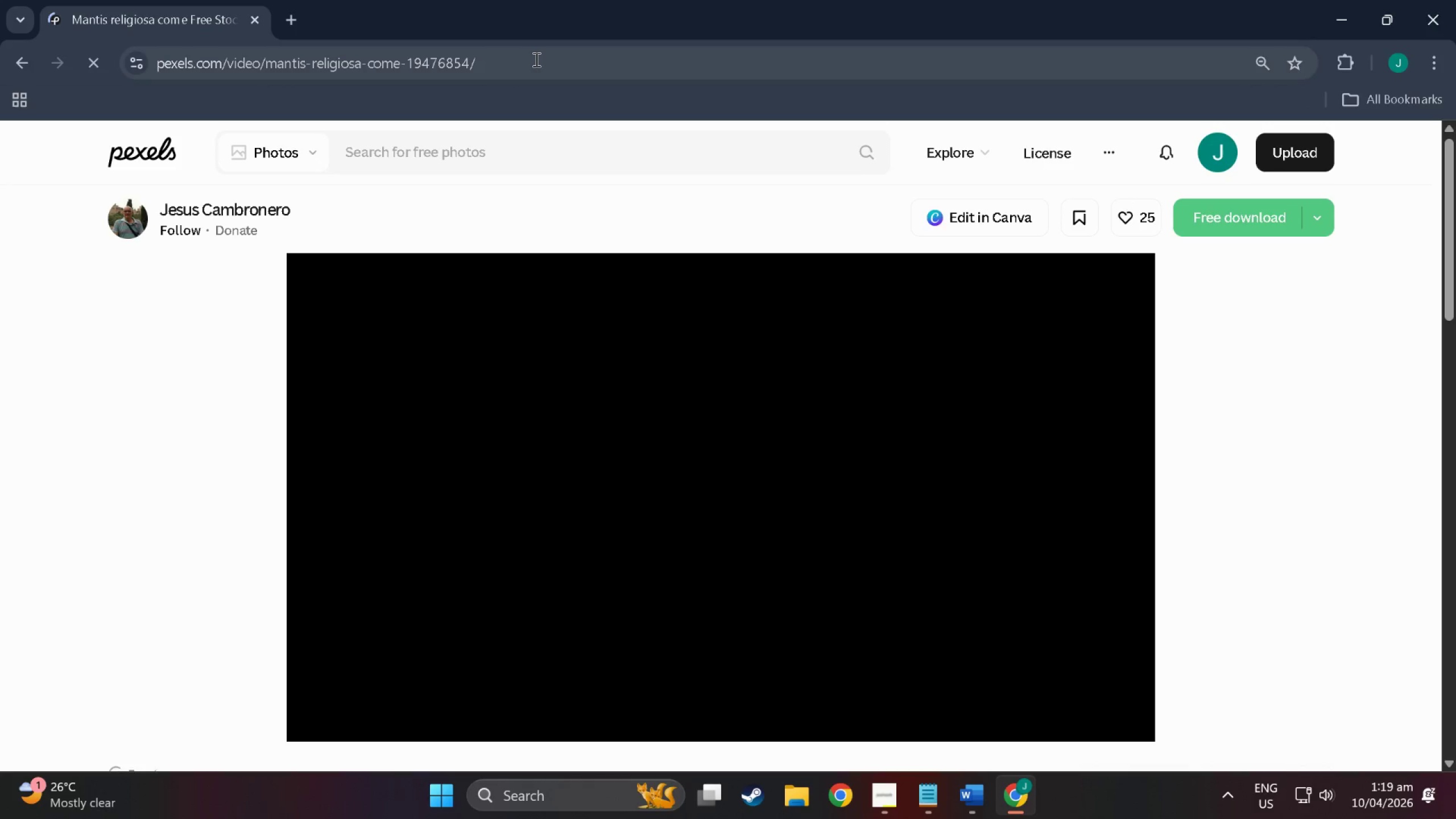 
key(Control+C)
 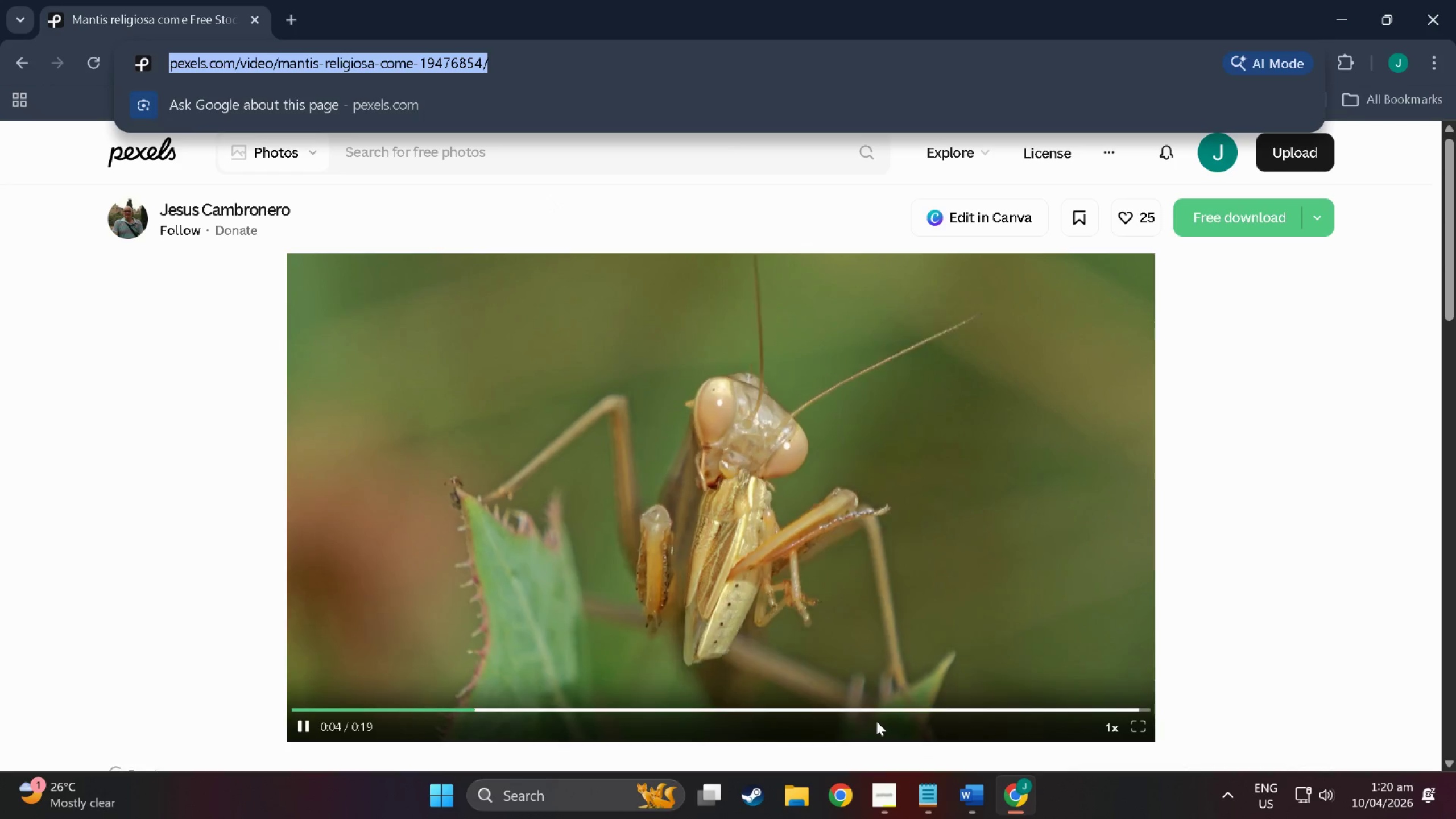 
key(Alt+Tab)
 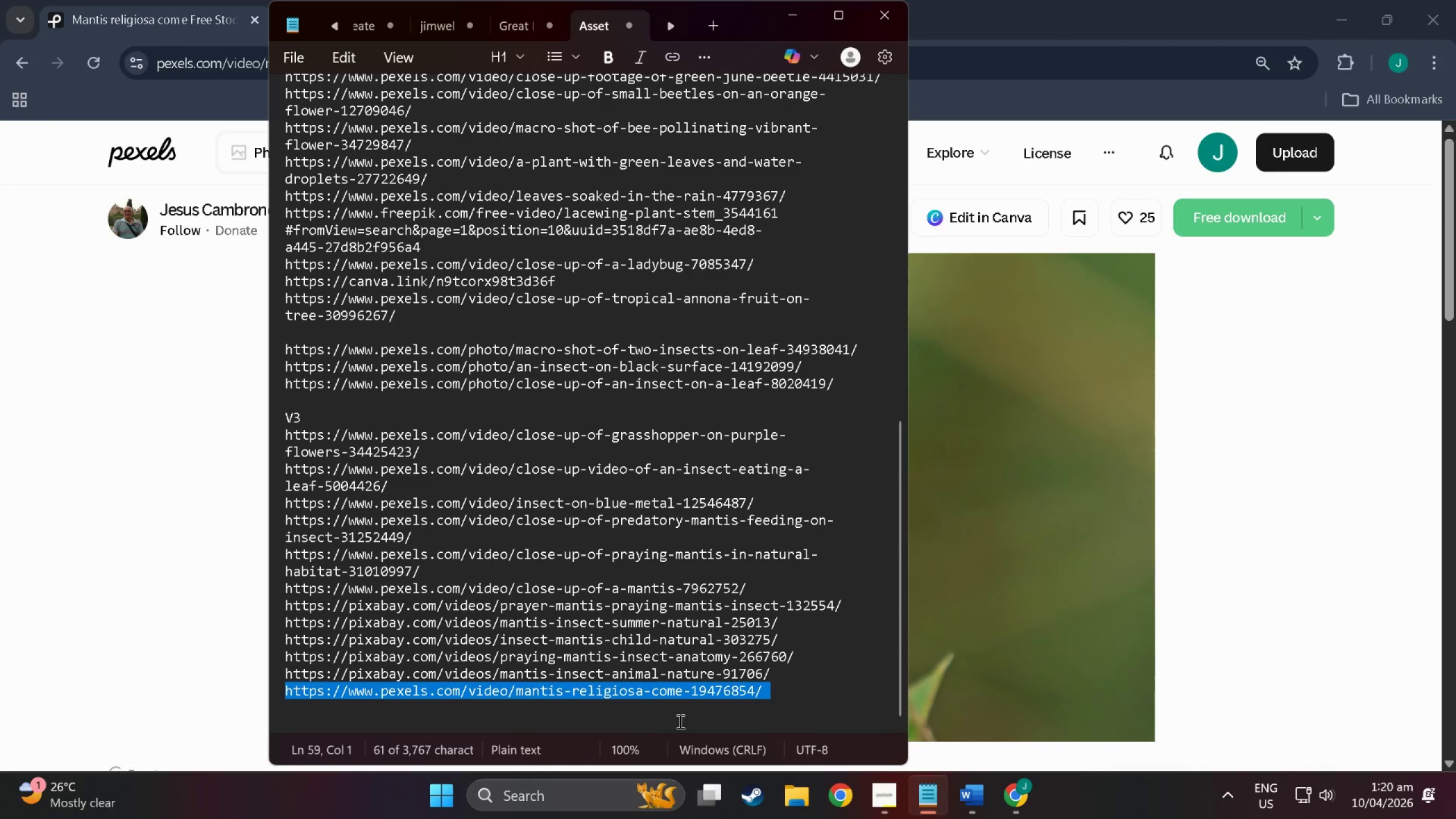 
left_click([784, 688])
 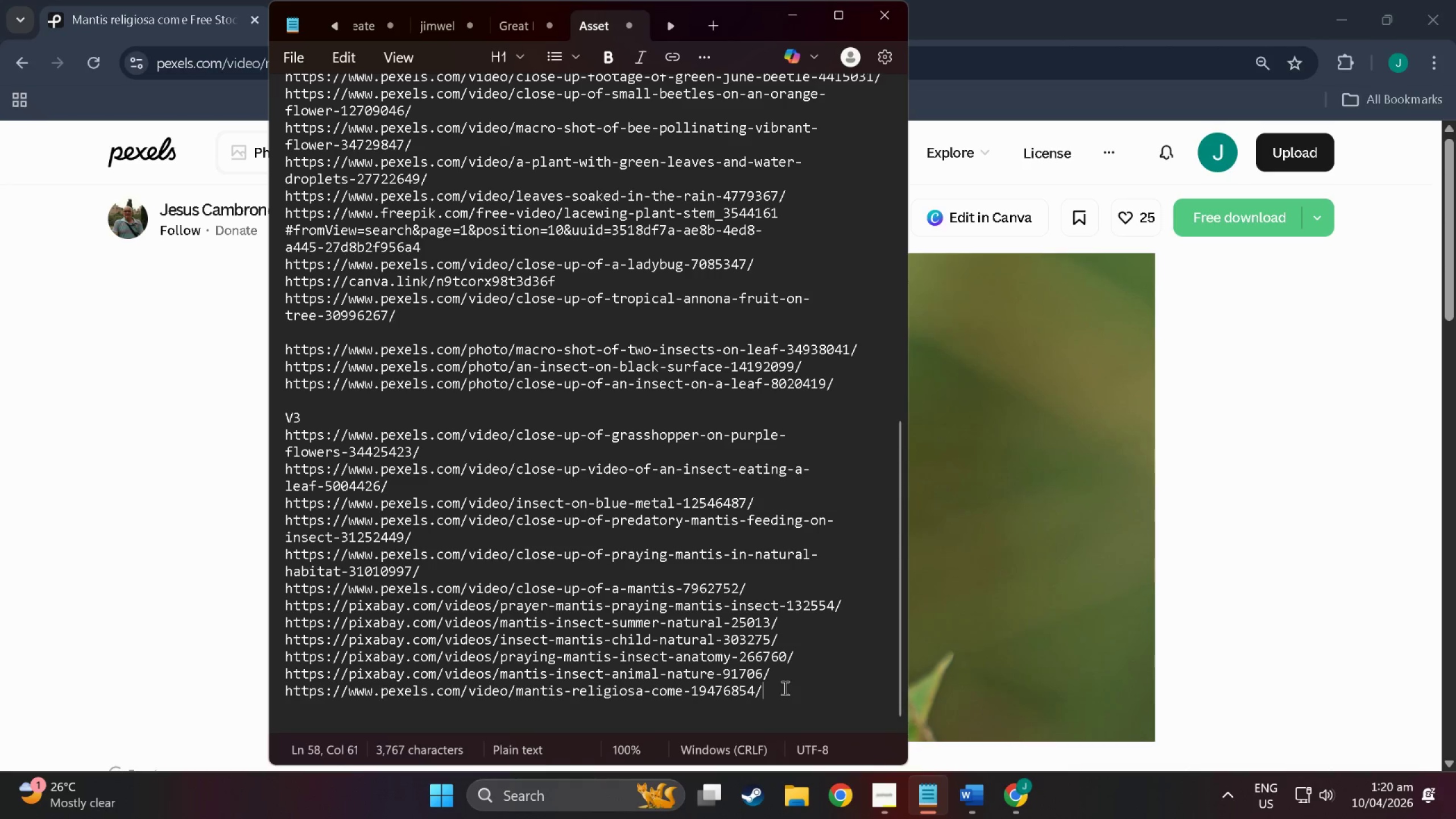 
key(Alt+Tab)
 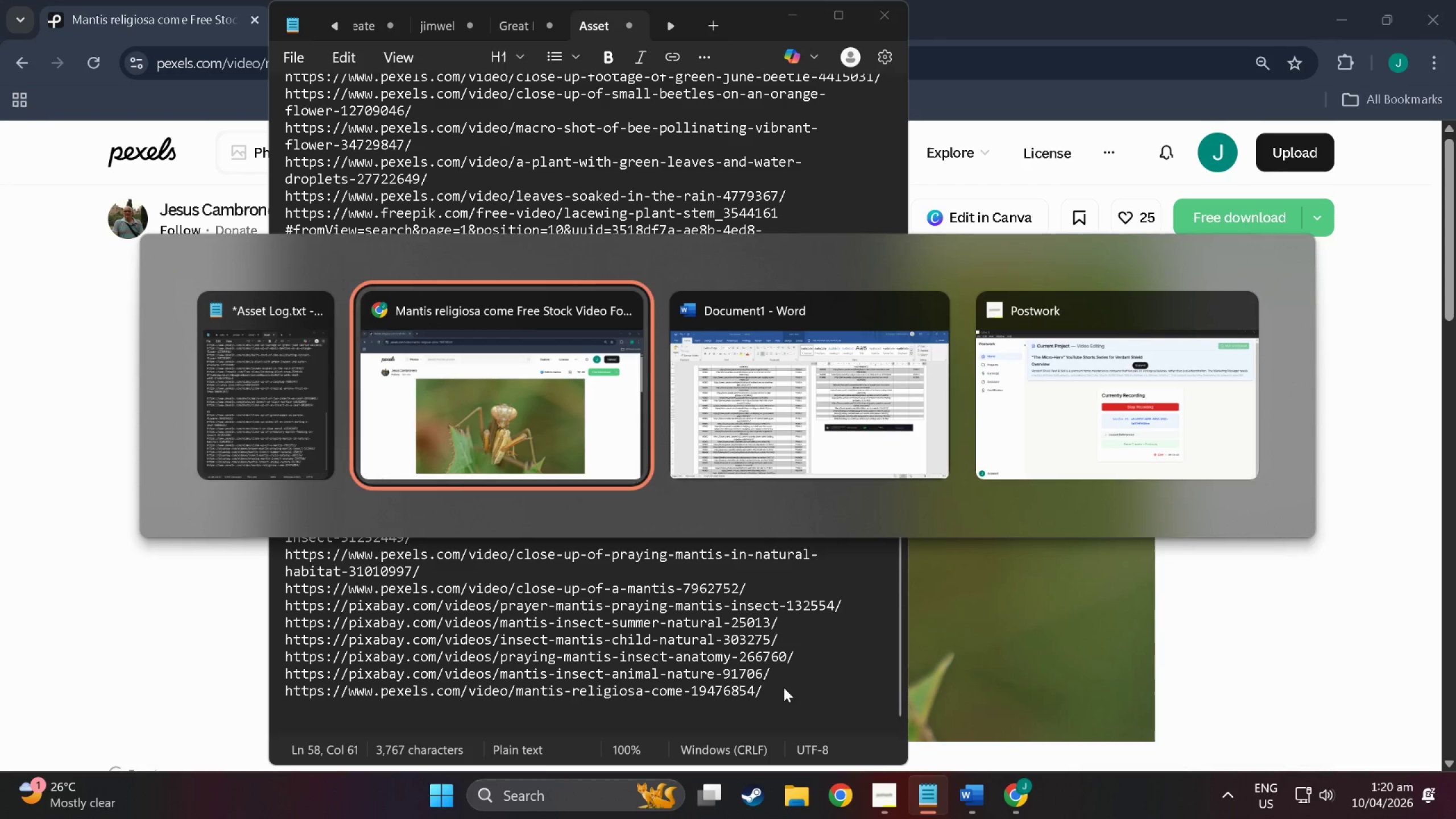 
key(Alt+Tab)
 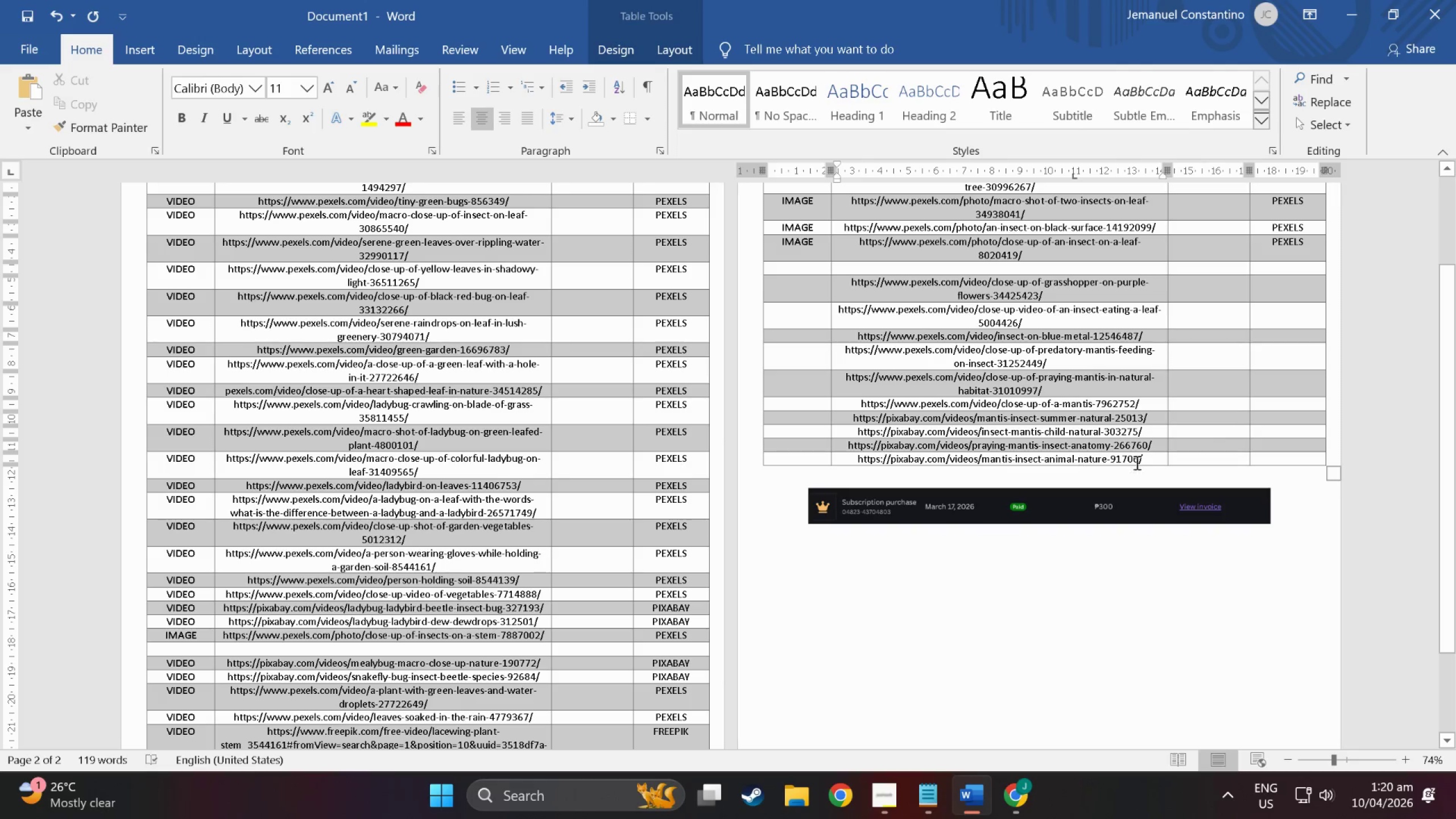 
left_click([1157, 462])
 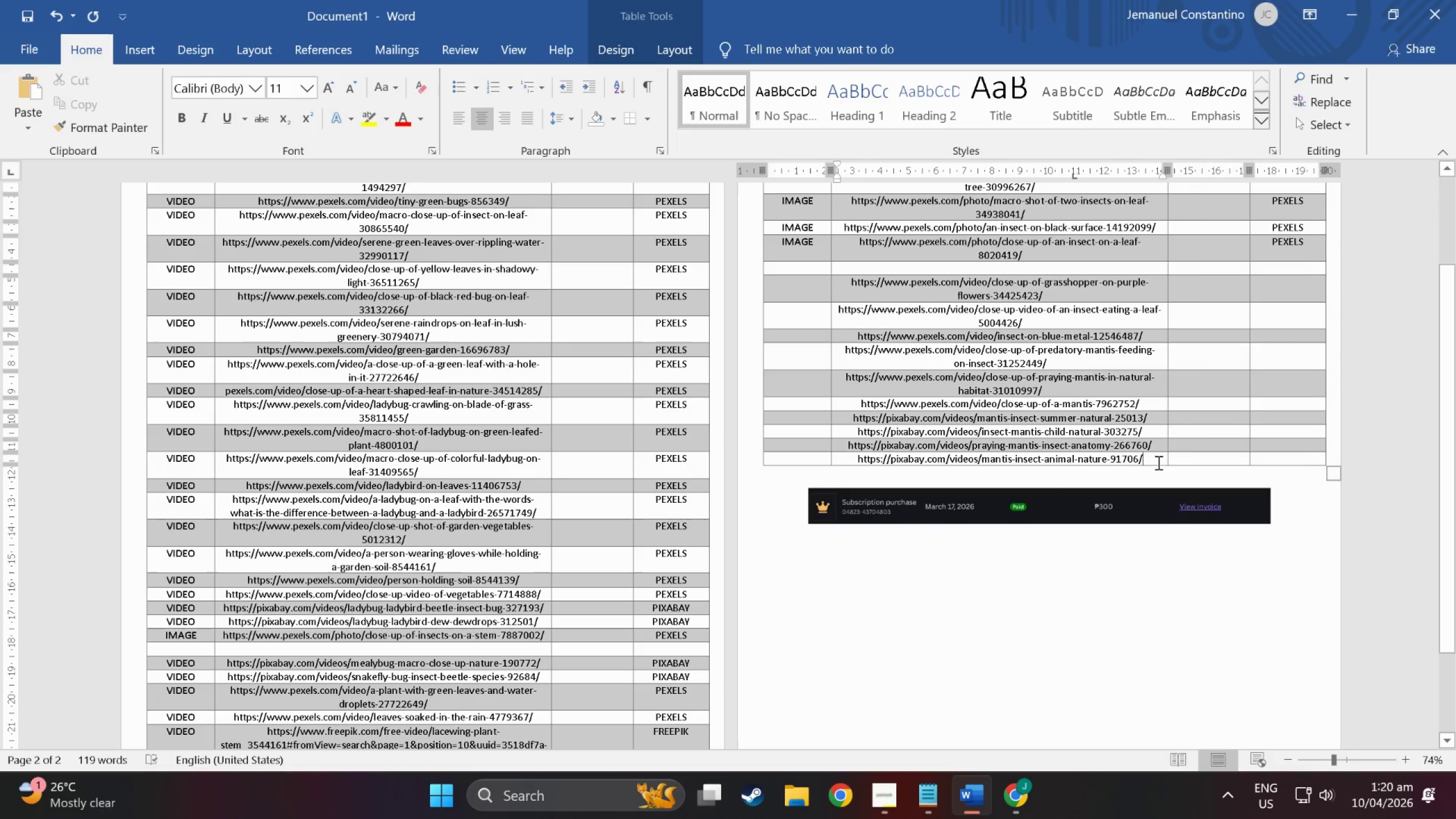 
right_click([1157, 462])
 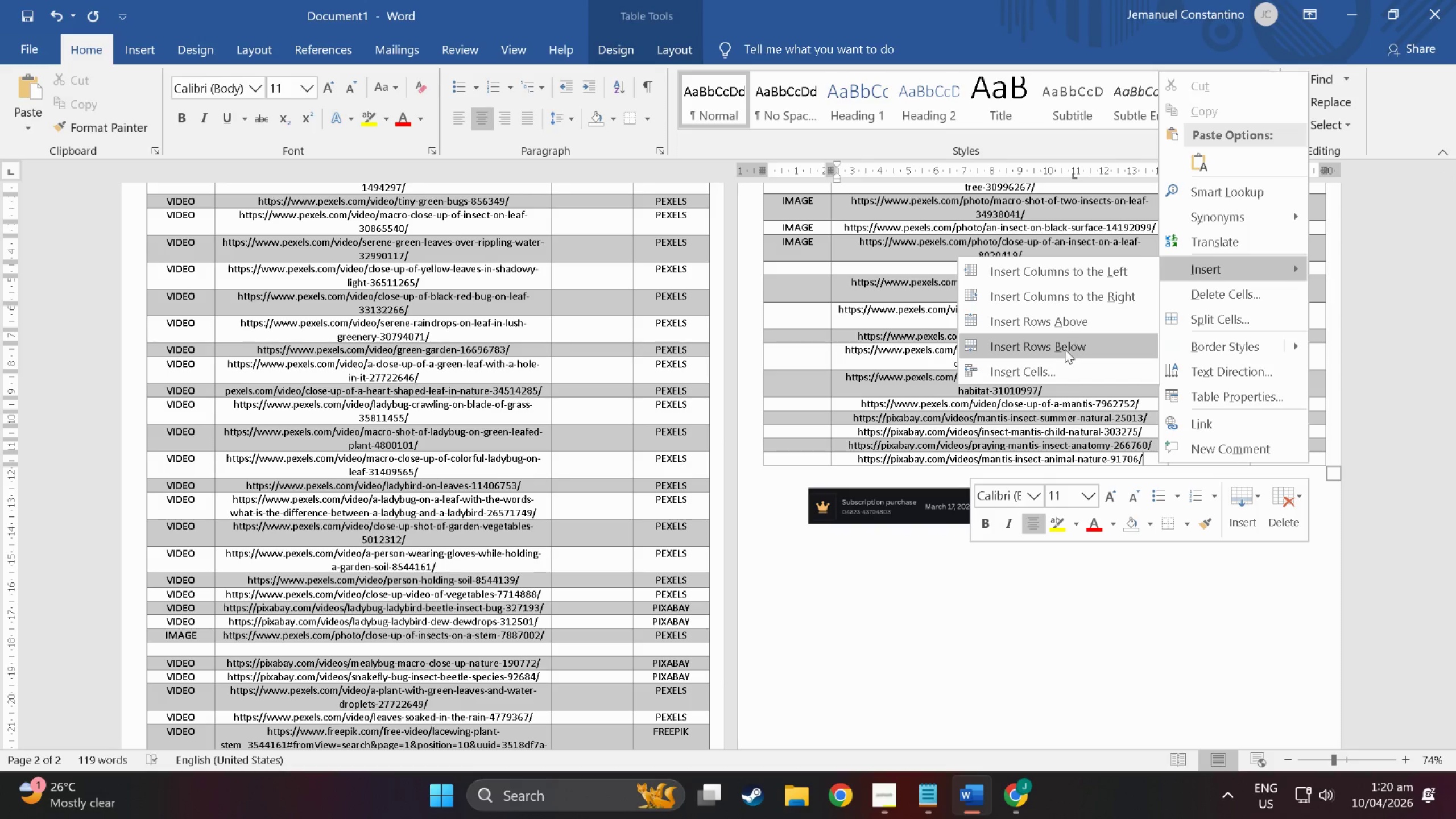 
left_click([1065, 350])
 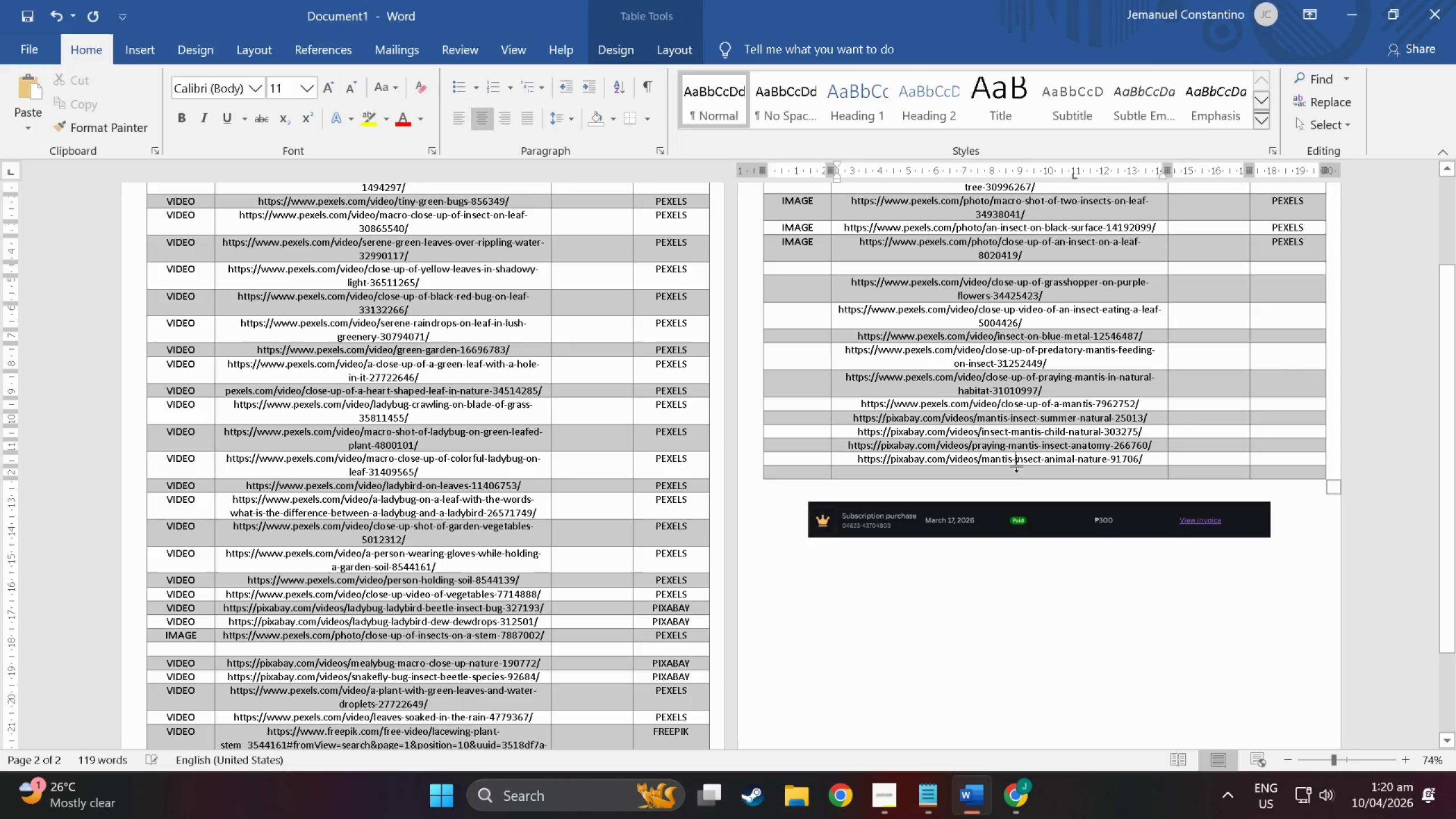 
double_click([1019, 468])
 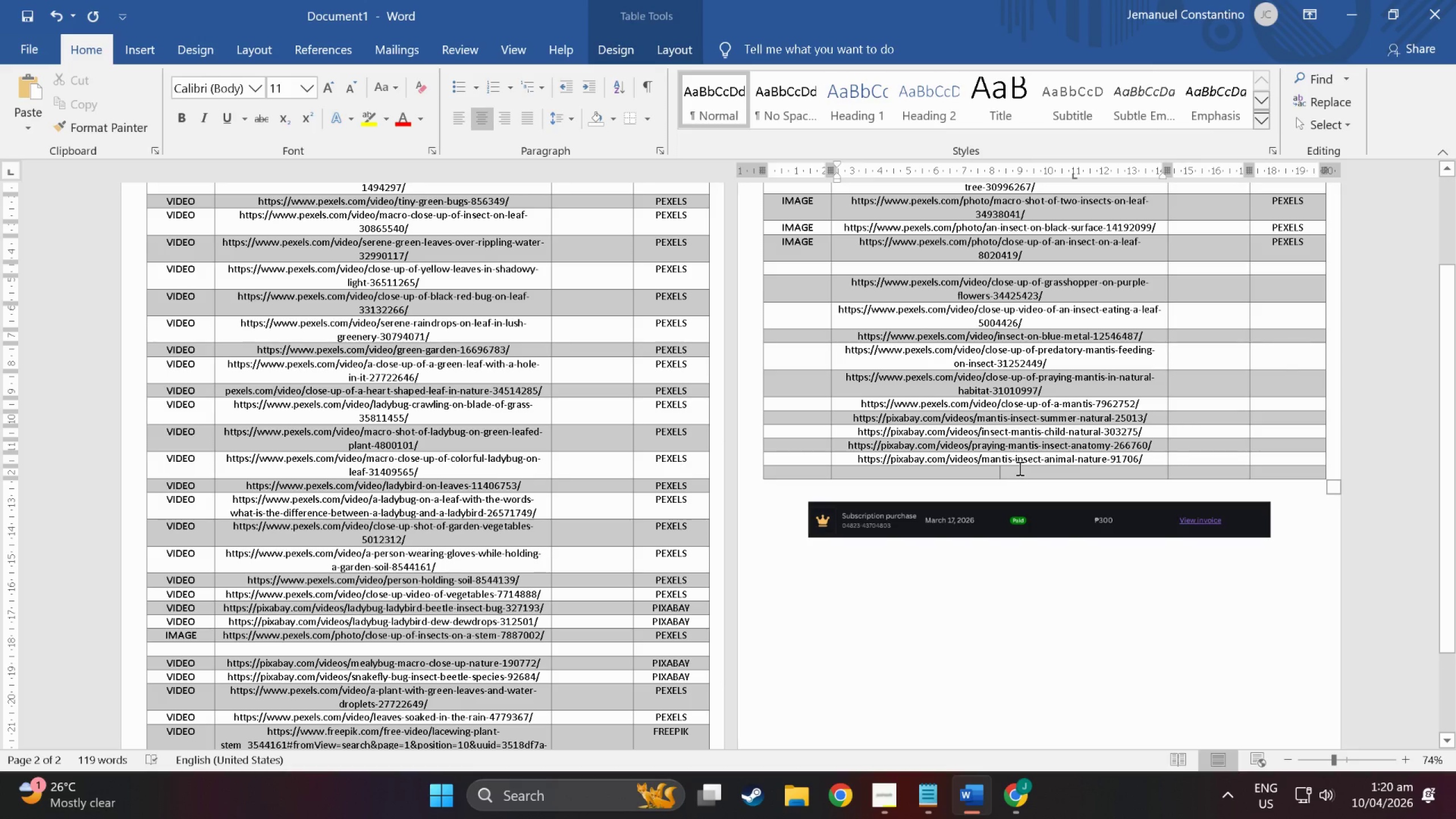 
key(Control+V)
 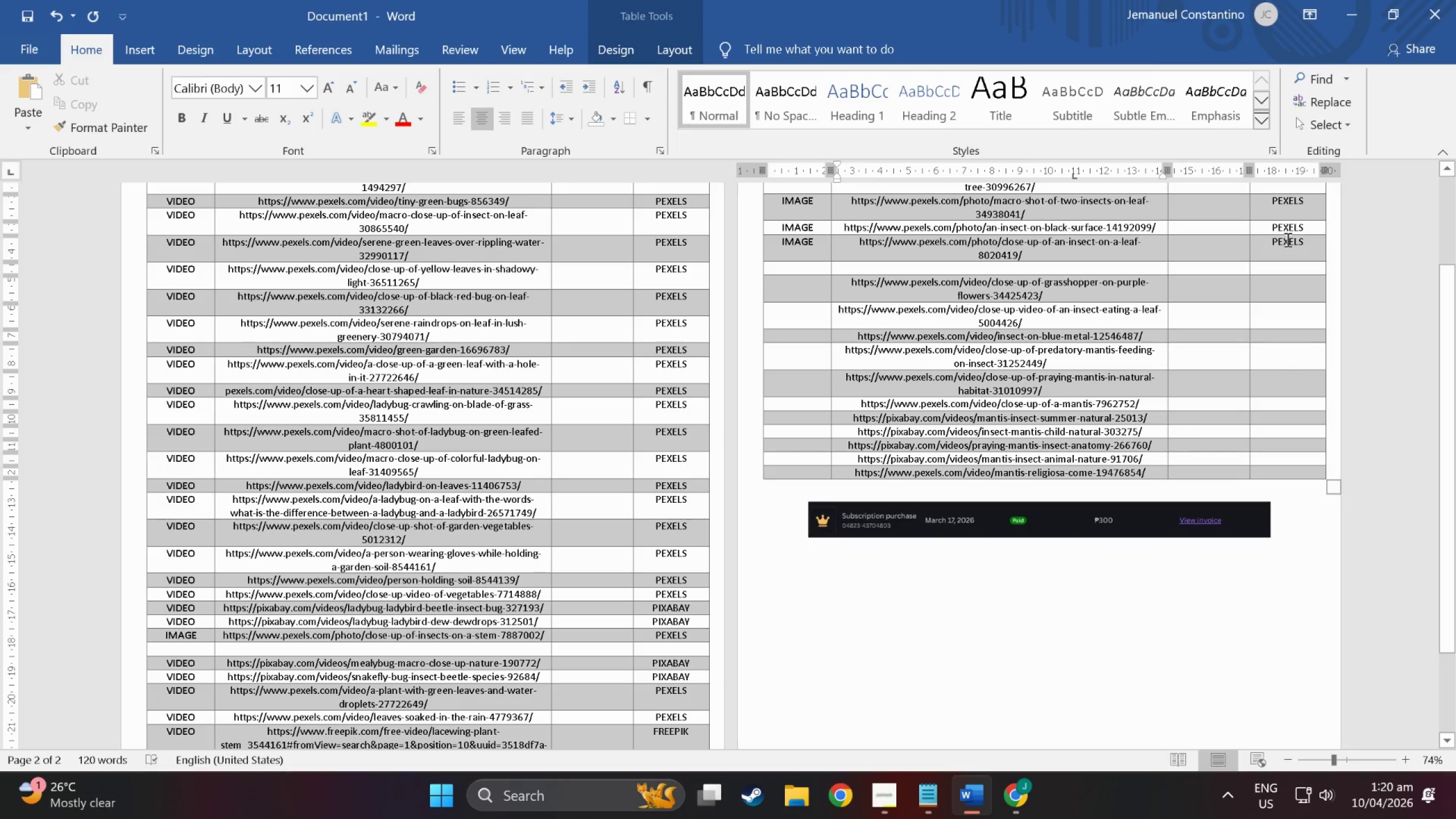 
left_click([1284, 262])
 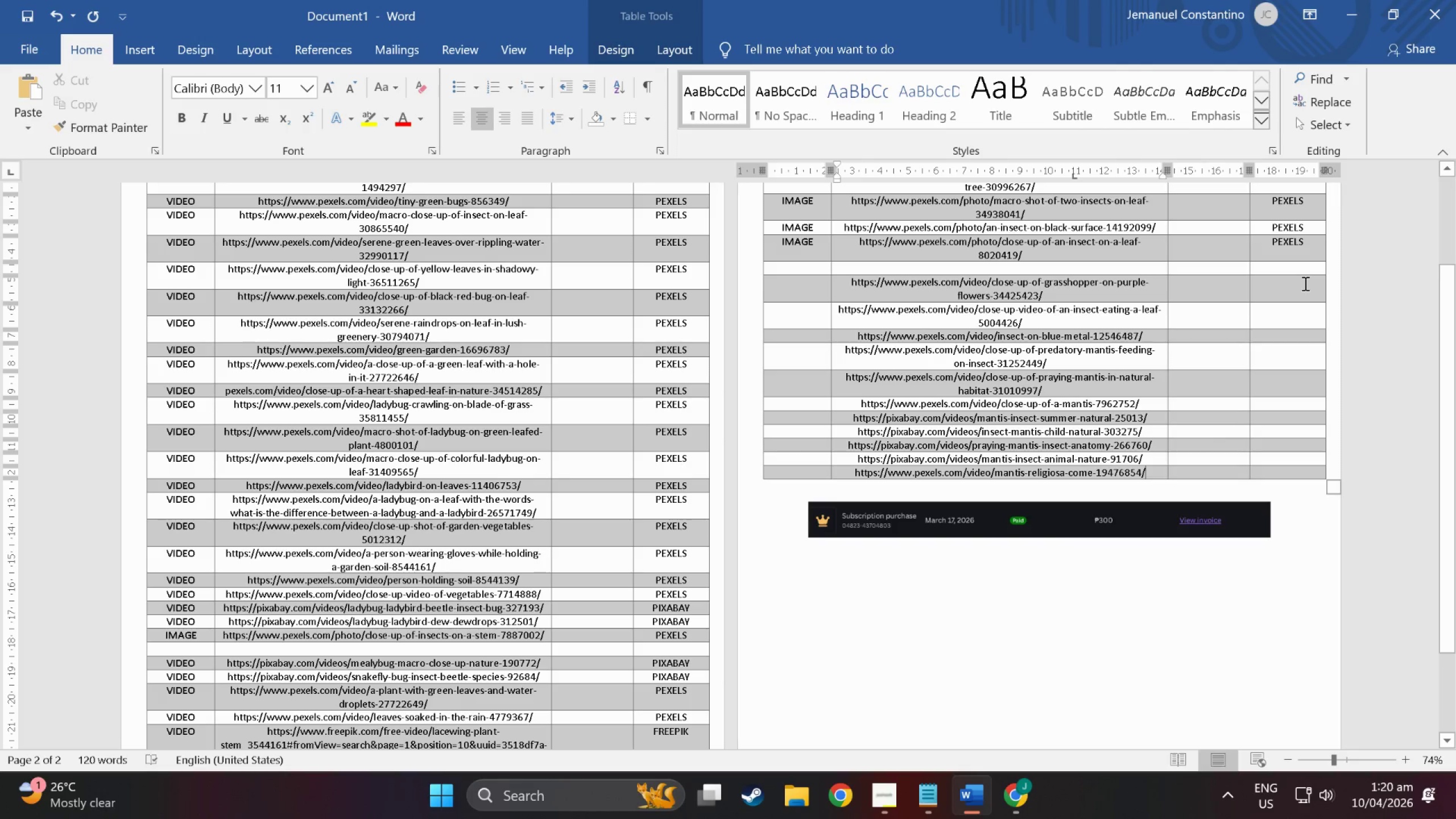 
left_click([1304, 283])
 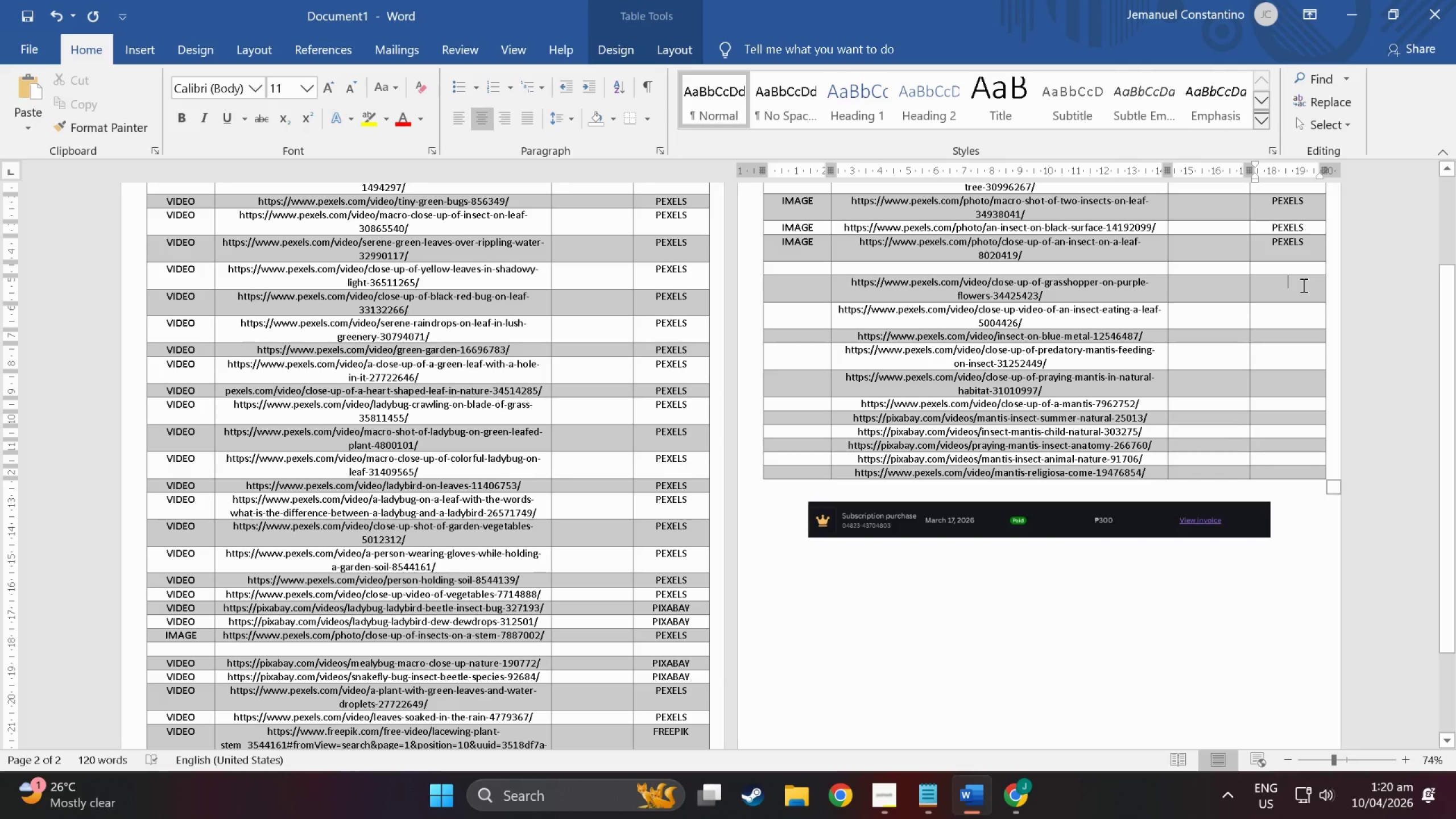 
type(pexels)
 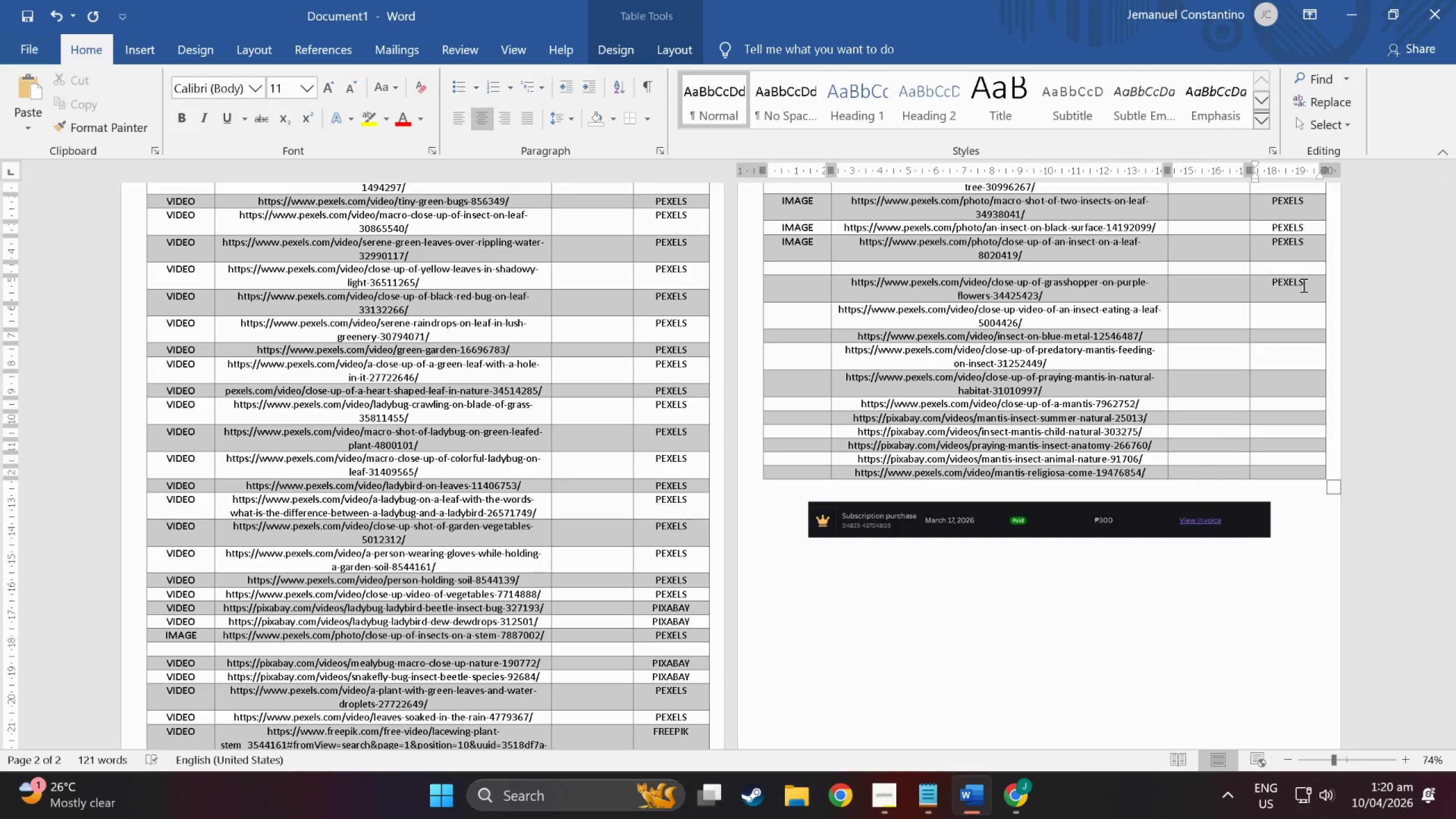 
key(ArrowDown)
 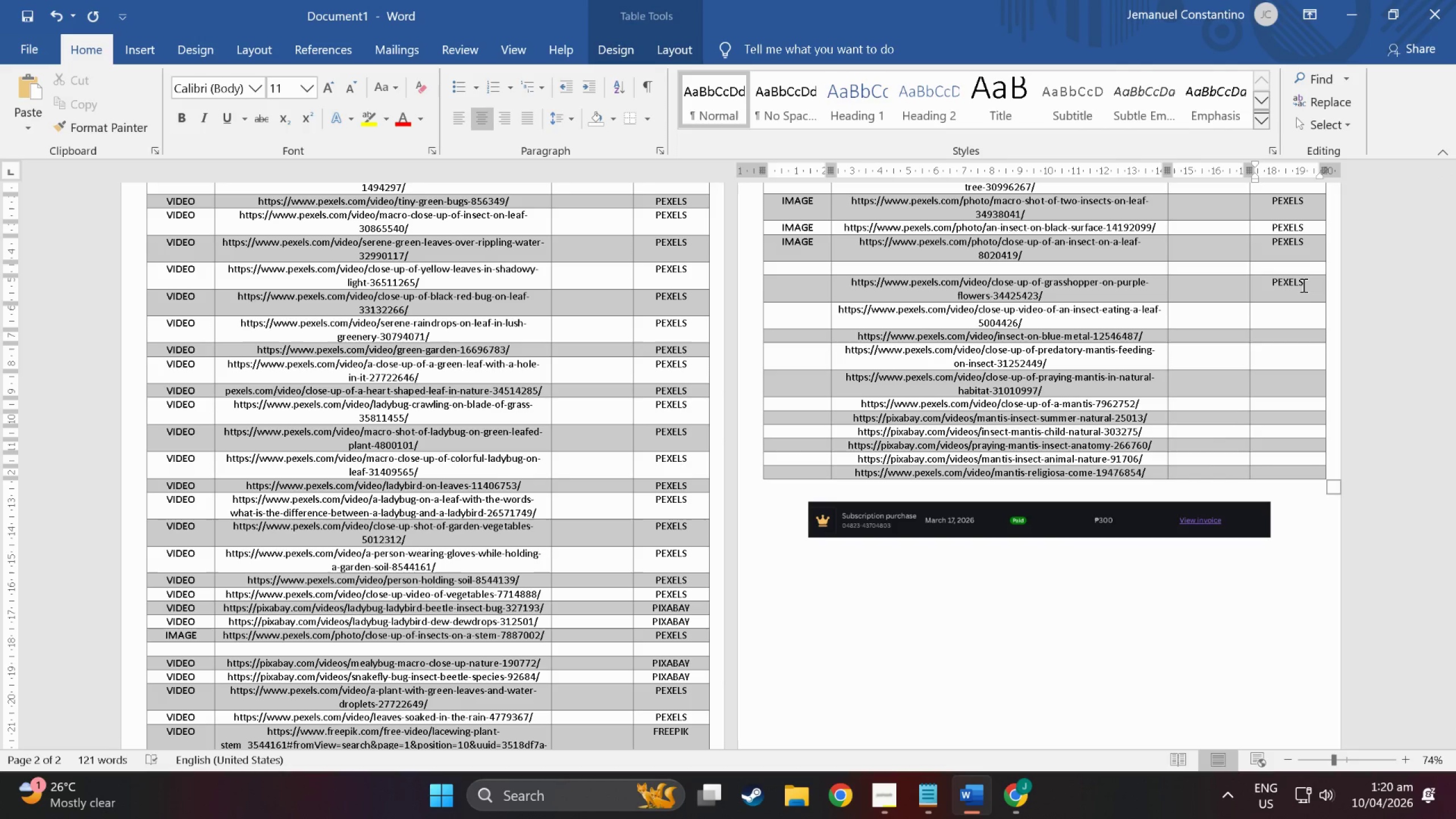 
type(pexels)
 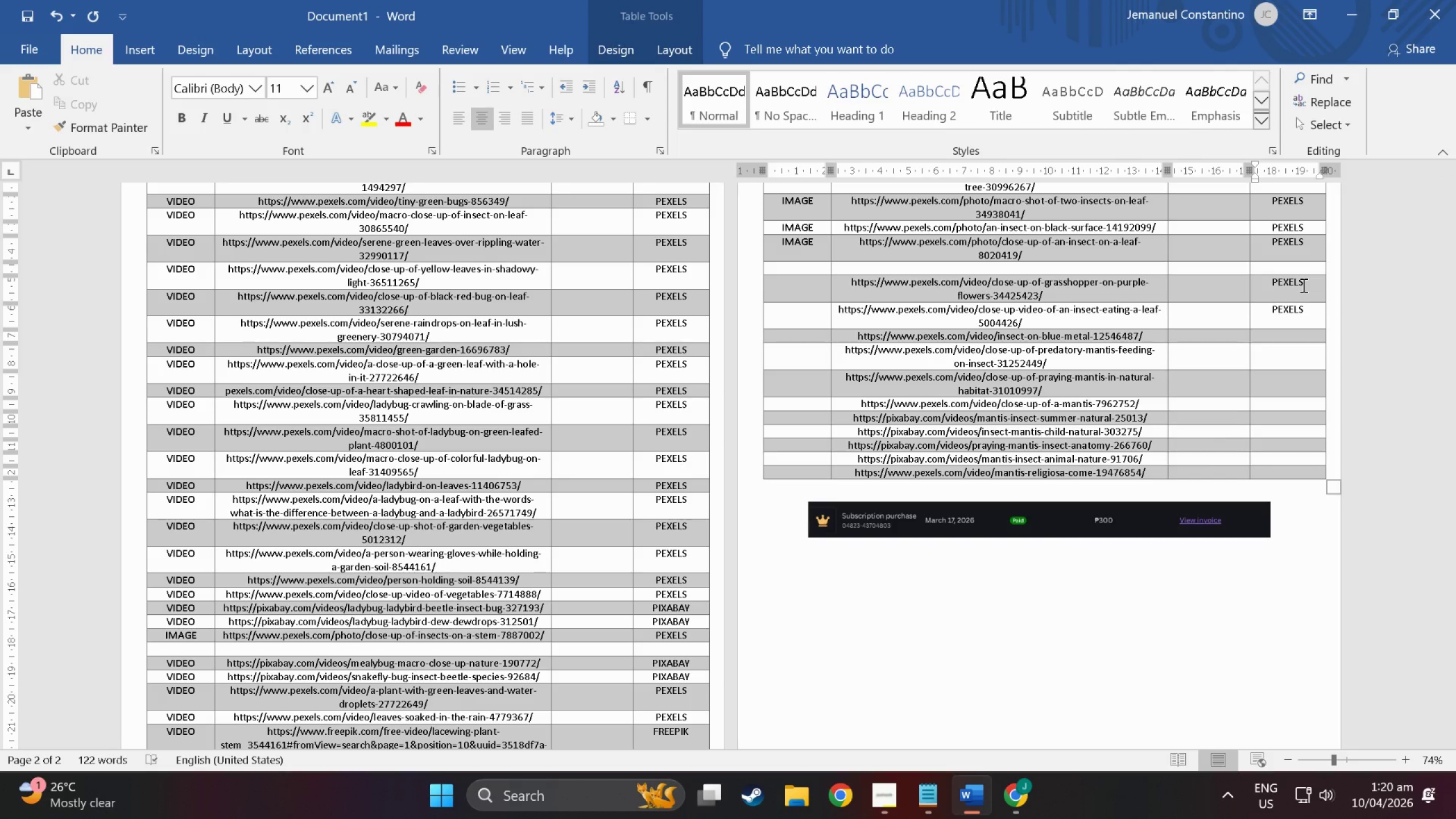 
key(ArrowDown)
 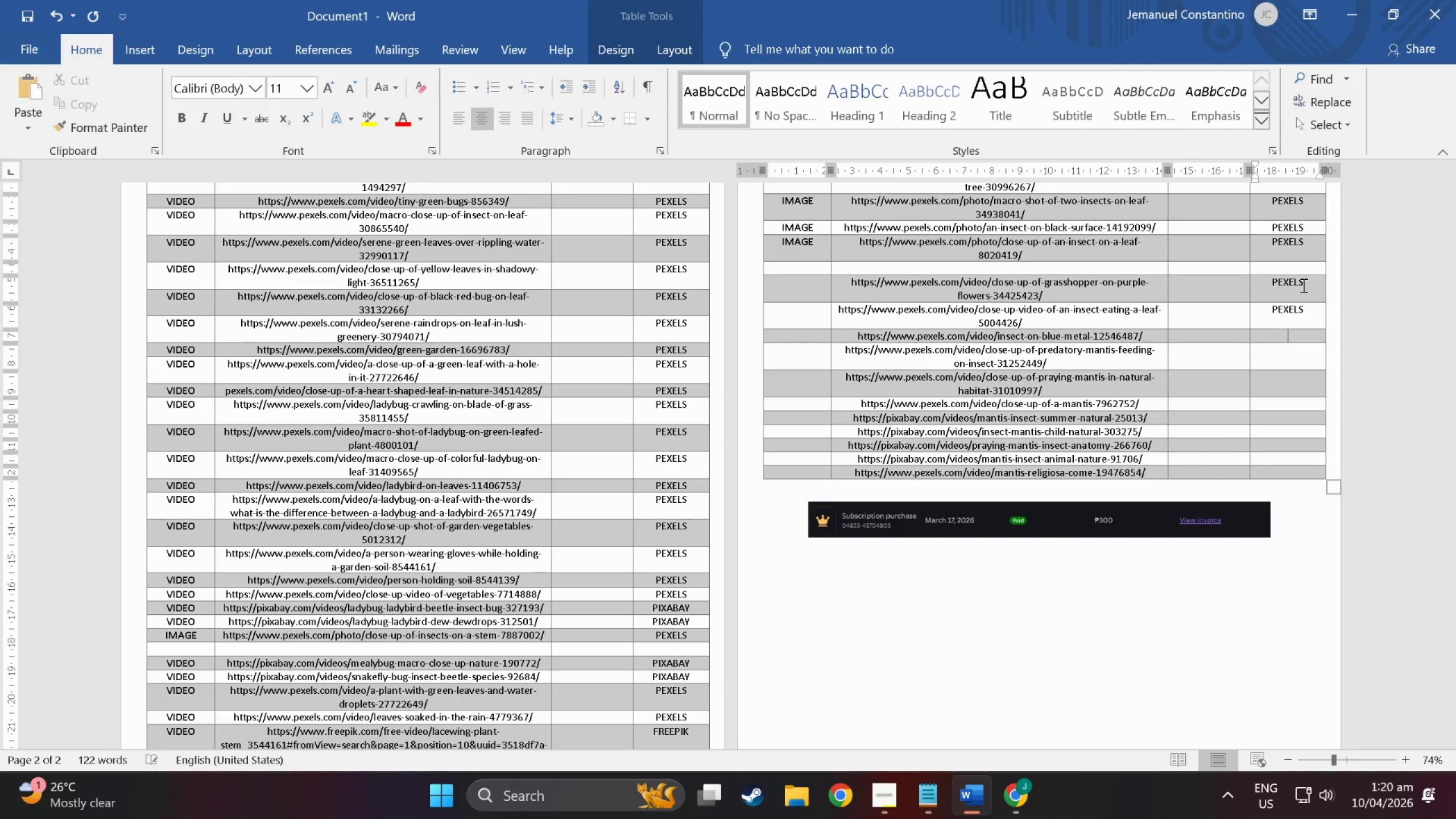 
type(pexe;s)
key(Backspace)
key(Backspace)
type(ls)
 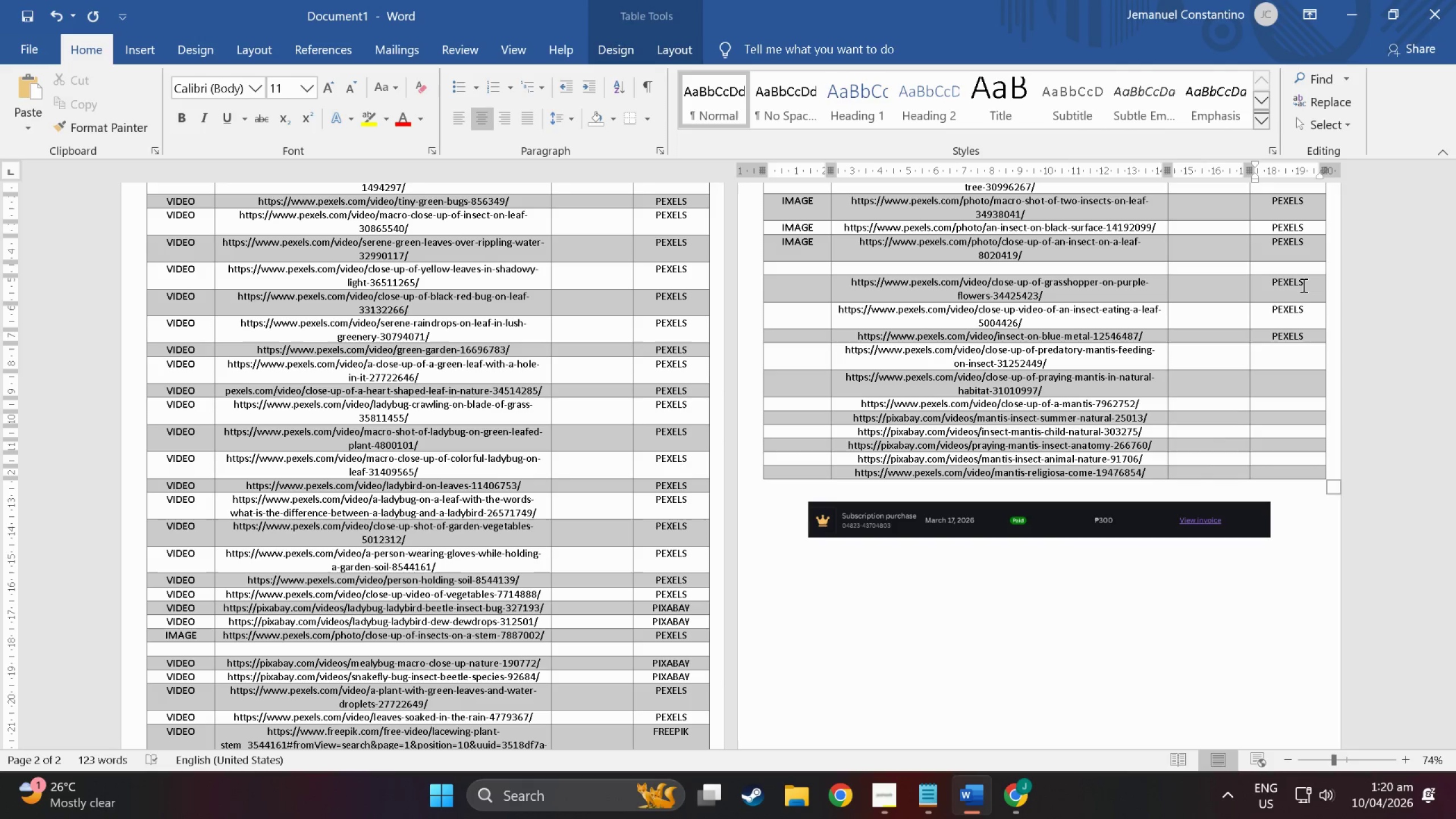 
key(ArrowDown)
 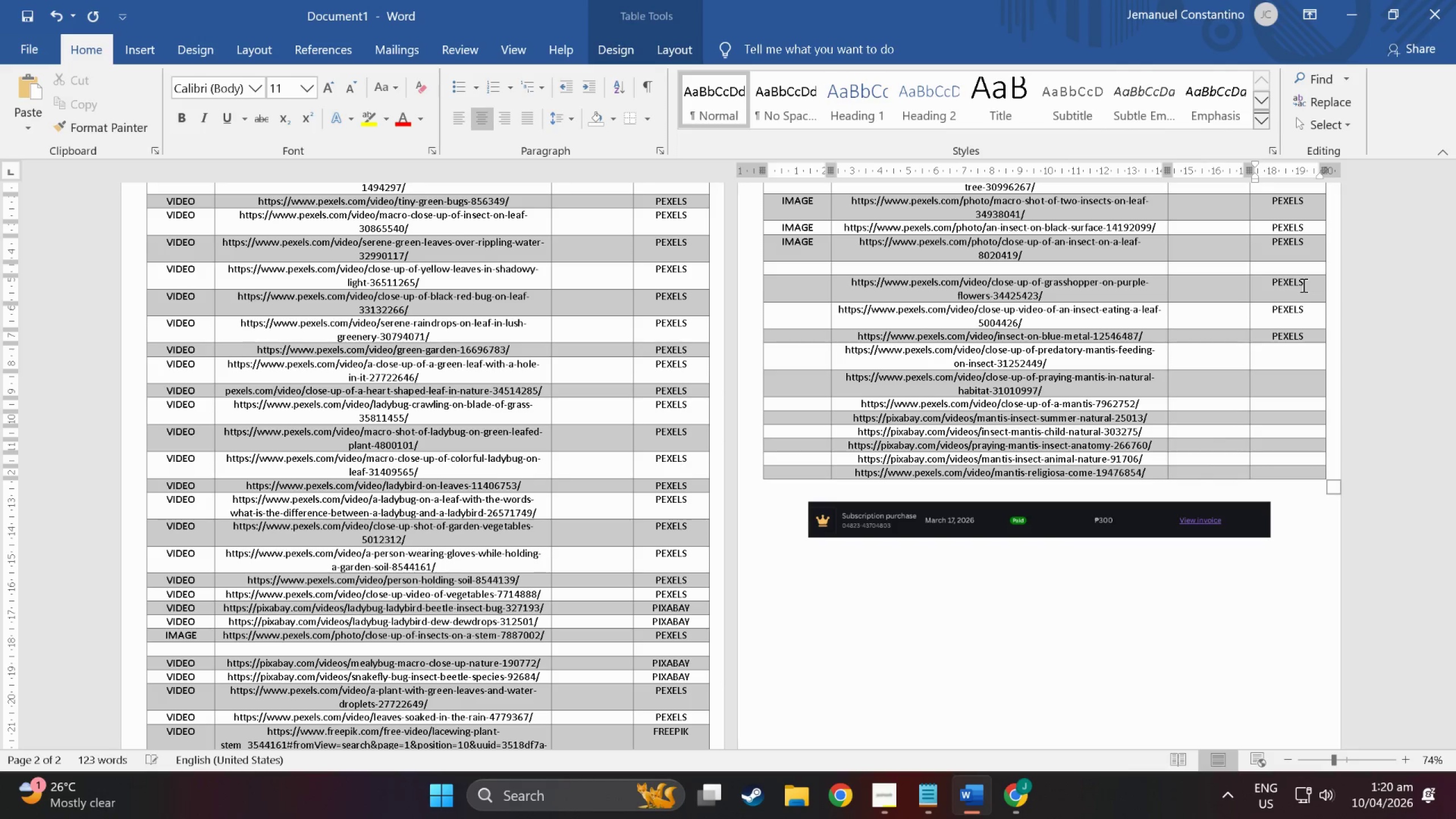 
type(pexels)
 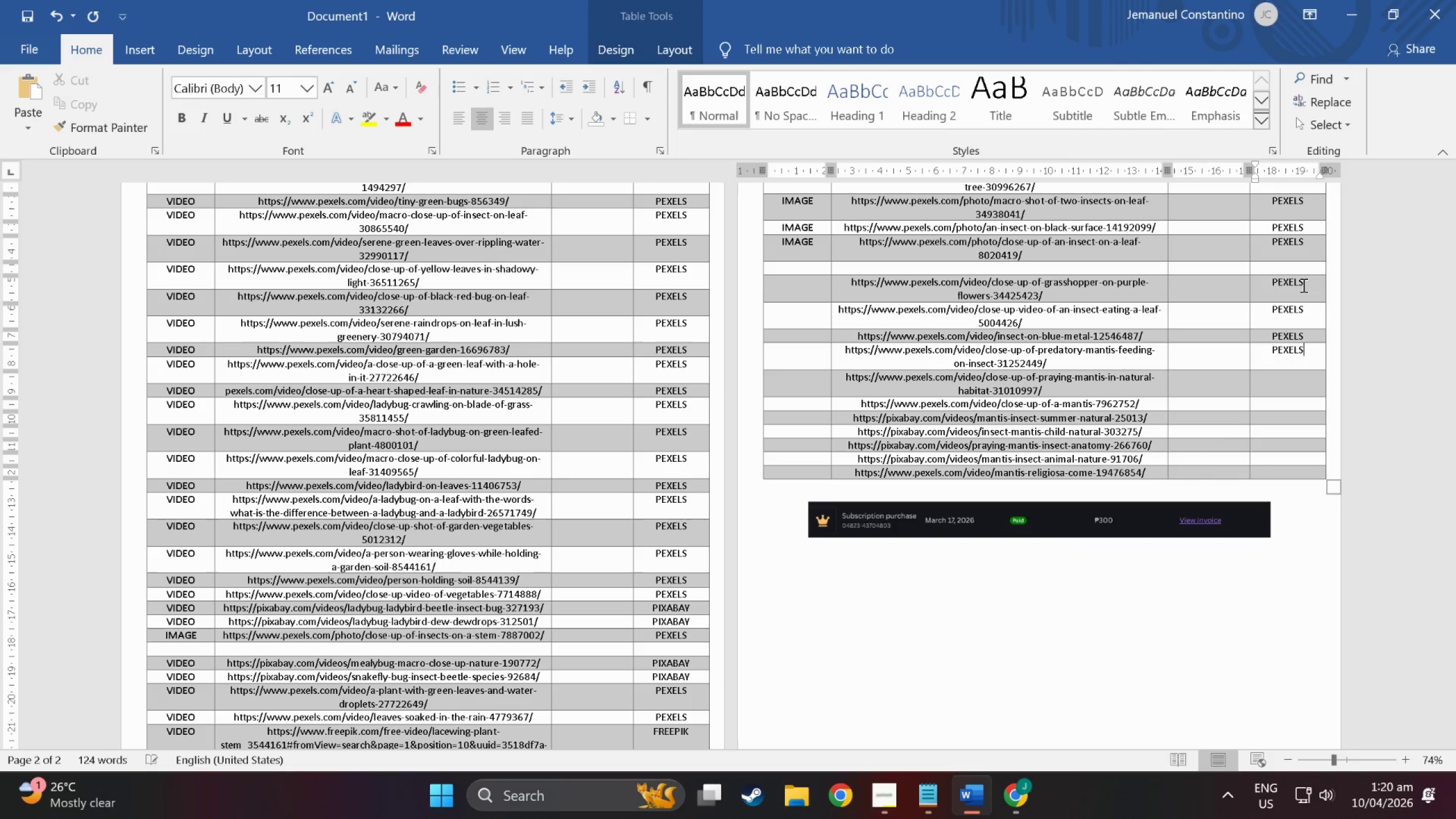 
key(ArrowDown)
 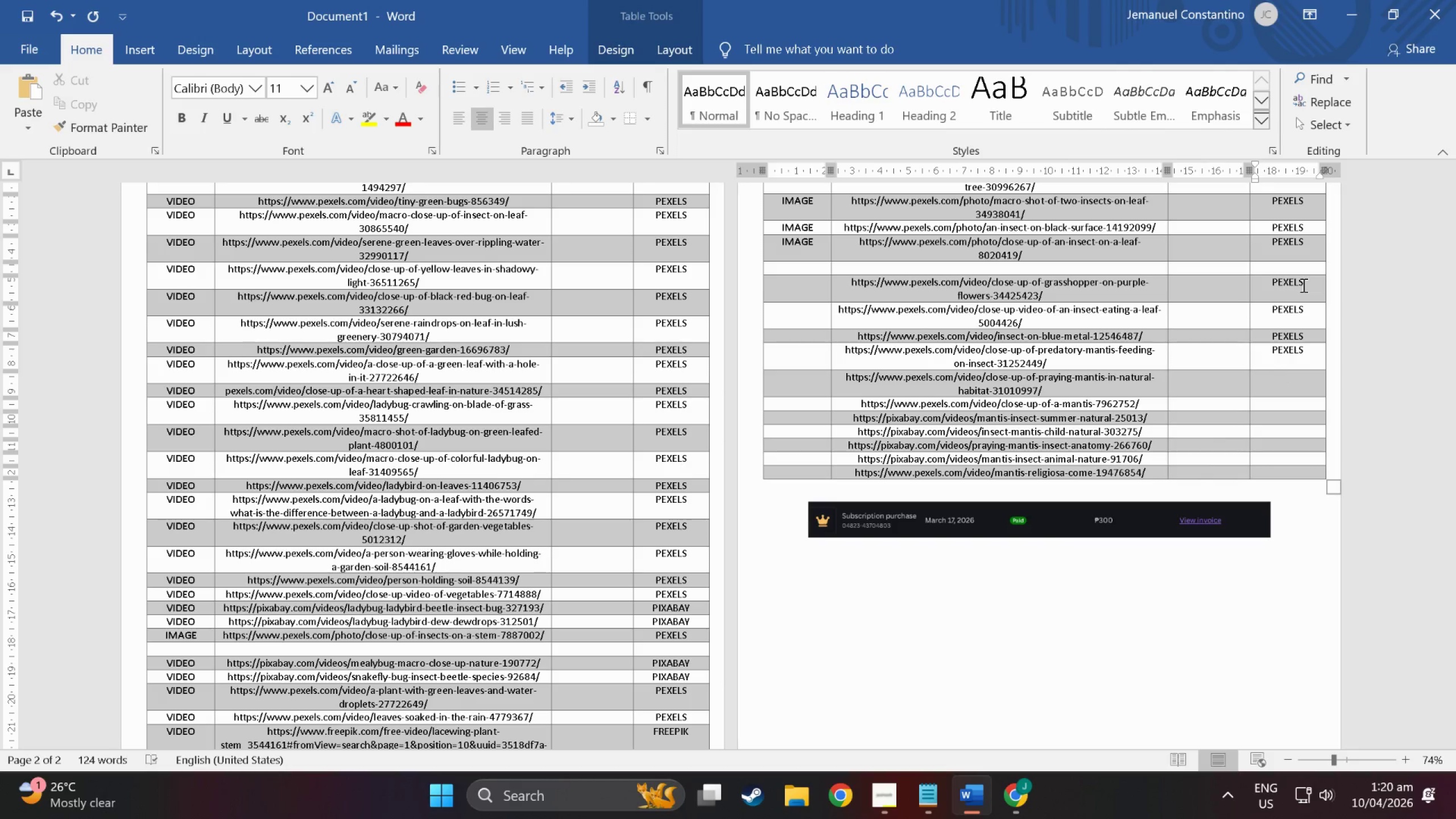 
type(pexels)
 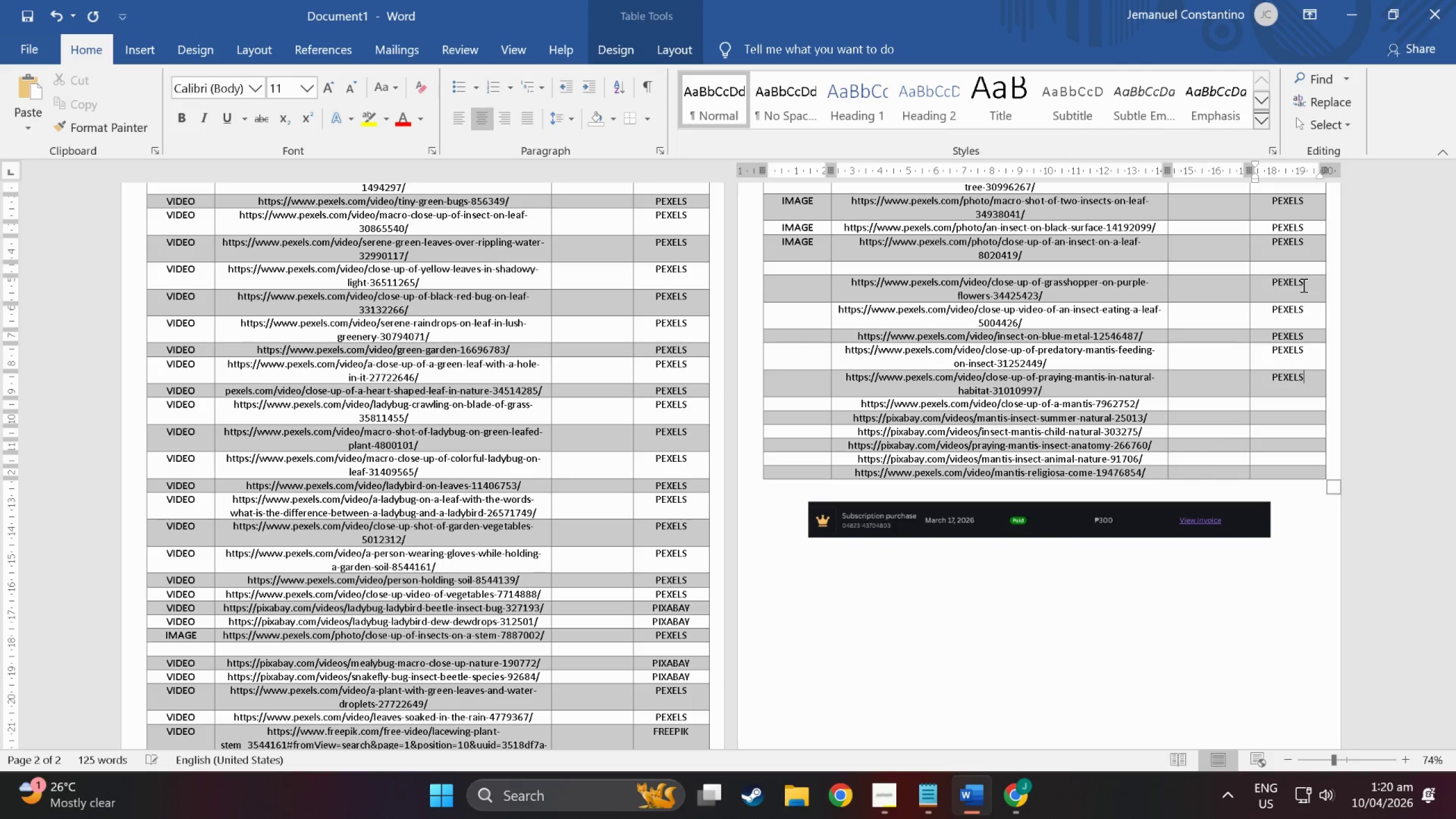 
key(ArrowDown)
 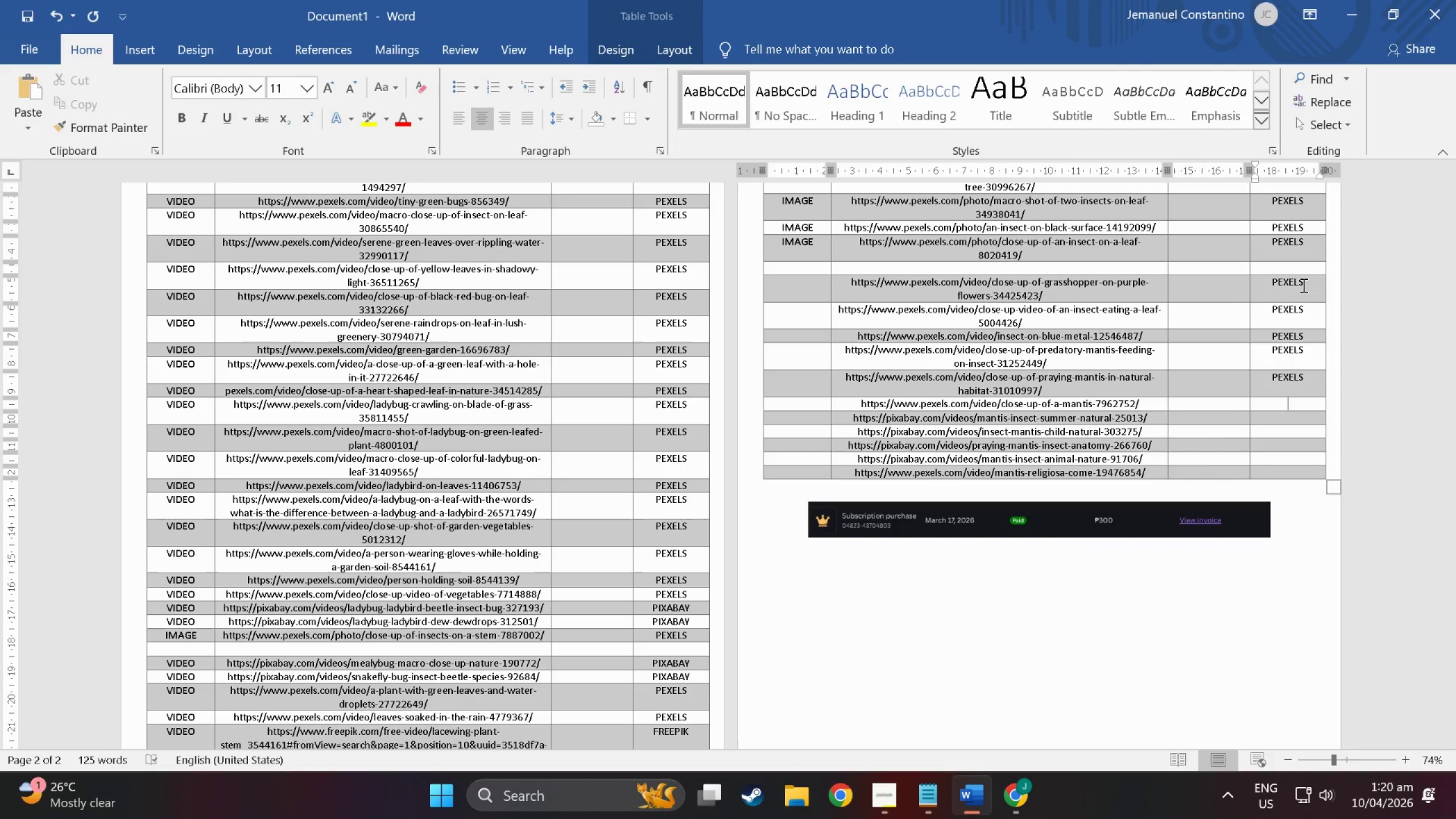 
type(pexels)
 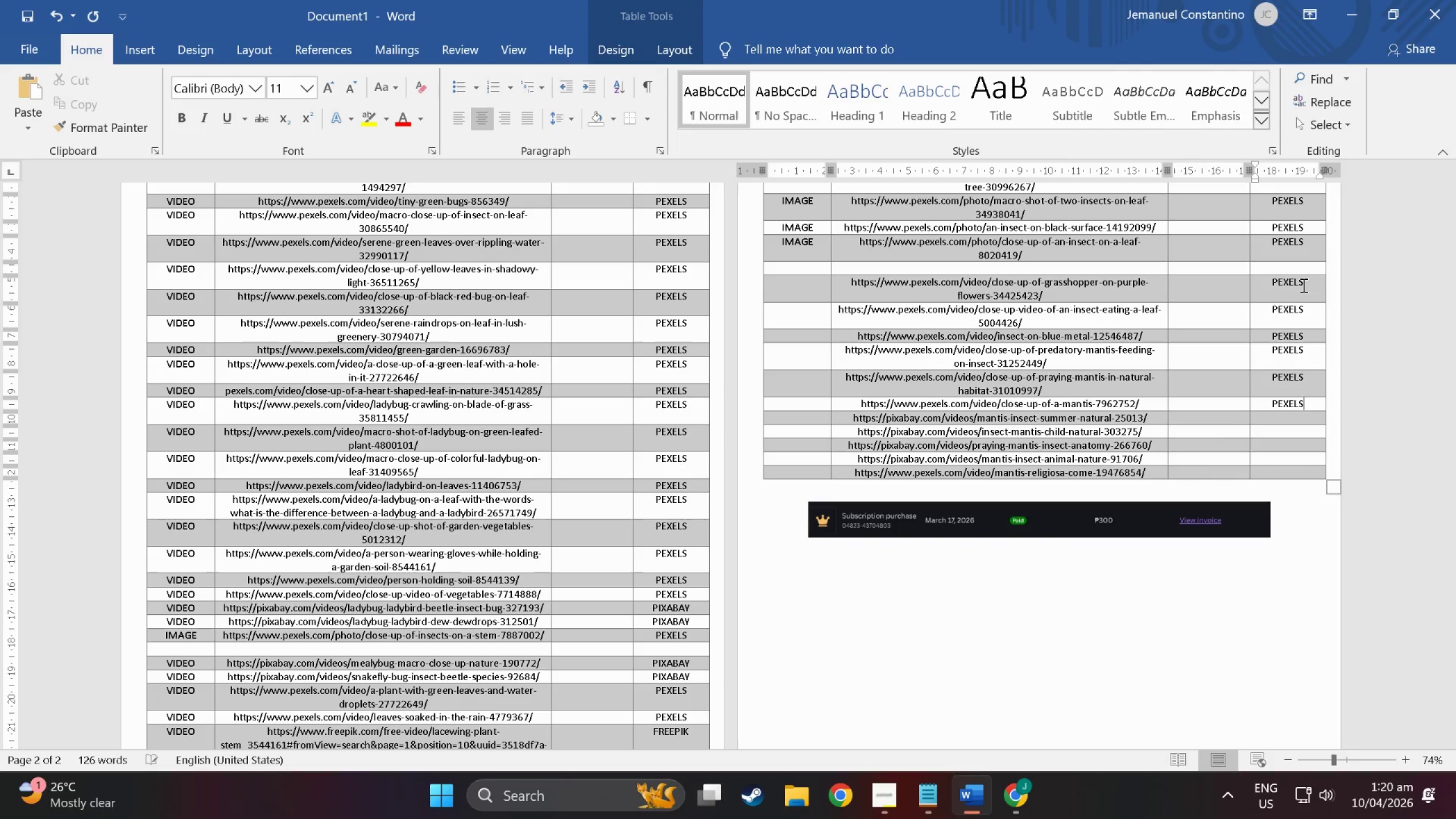 
key(ArrowDown)
 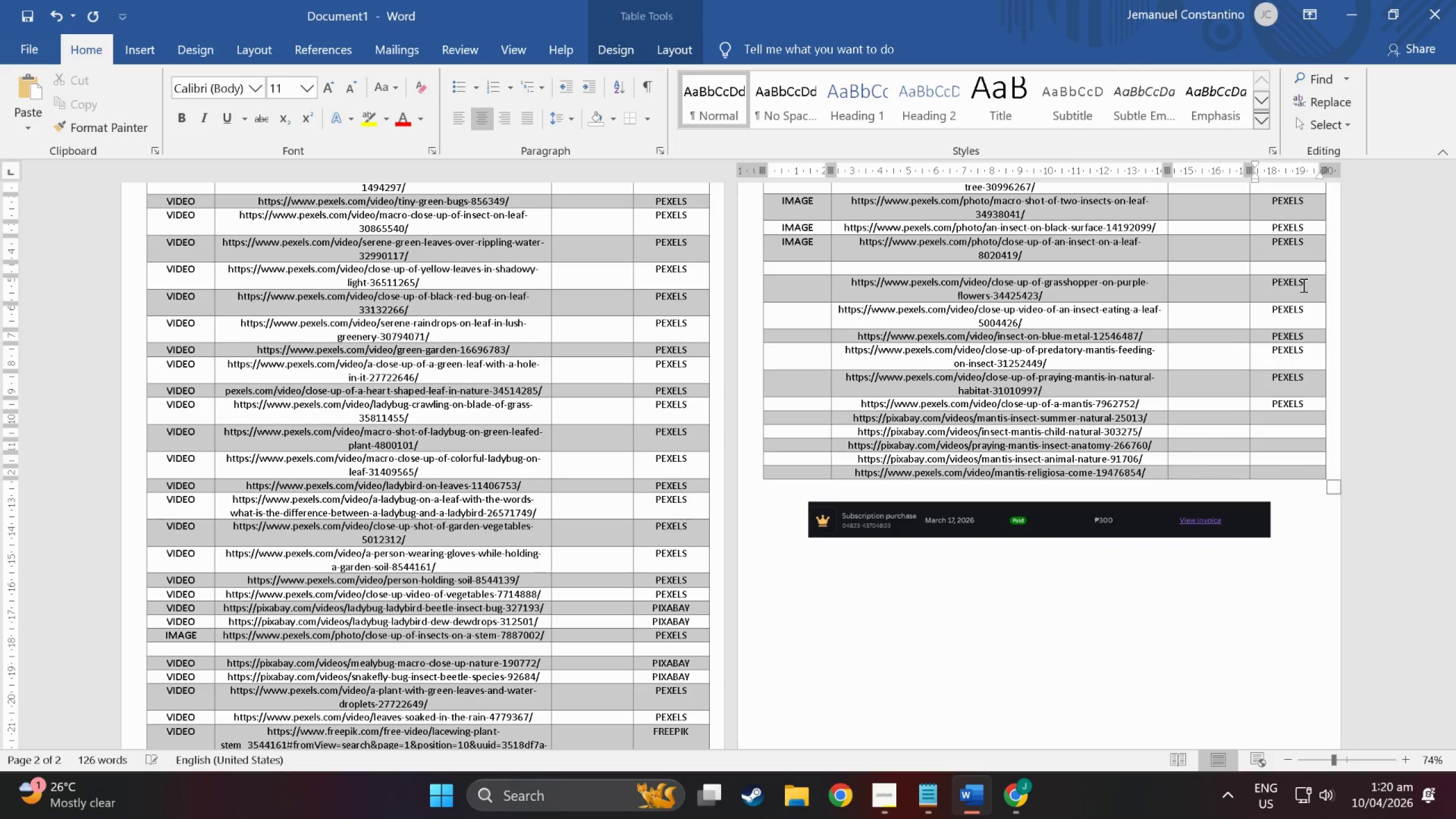 
type(pexels)
 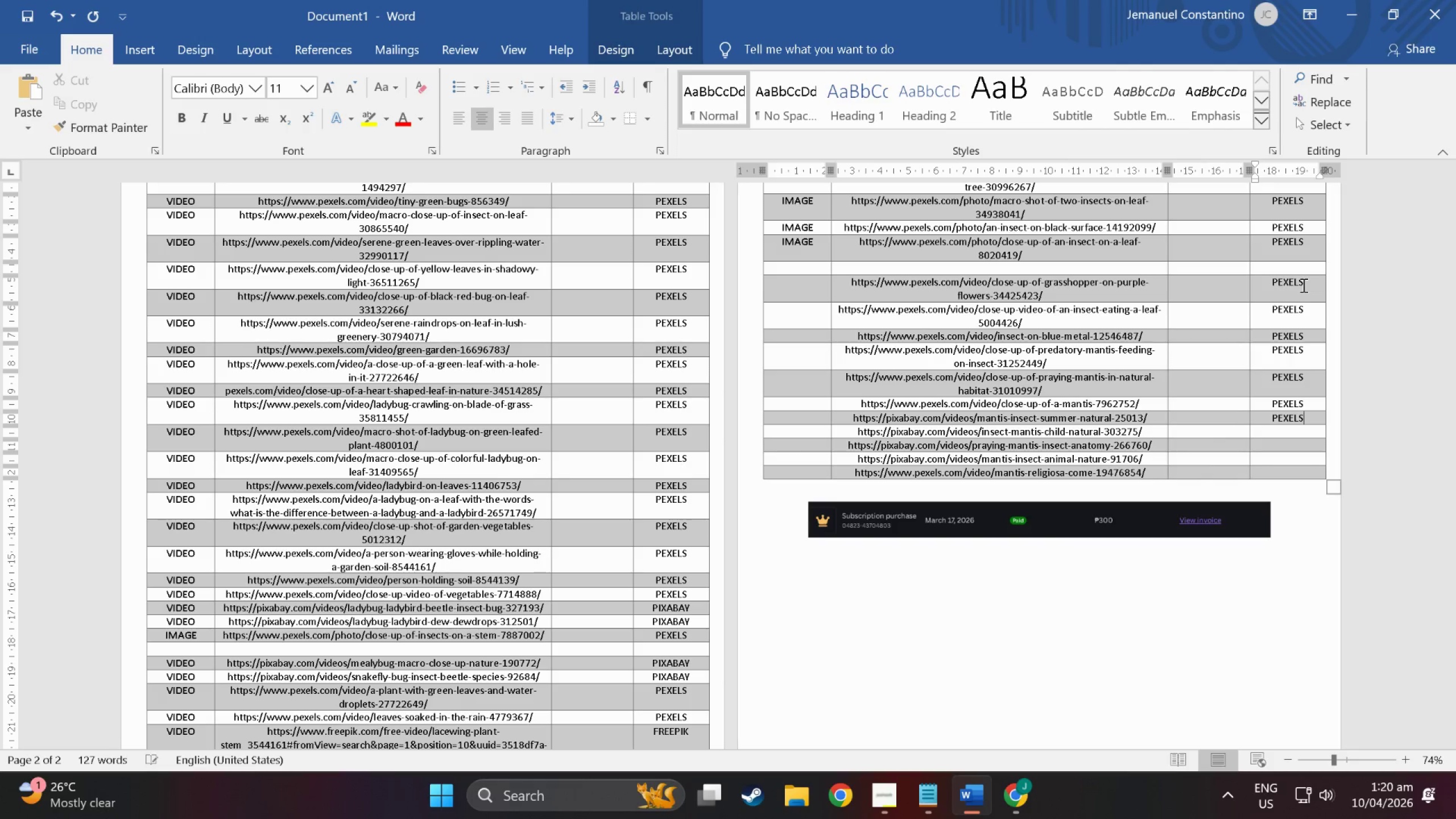 
key(ArrowDown)
 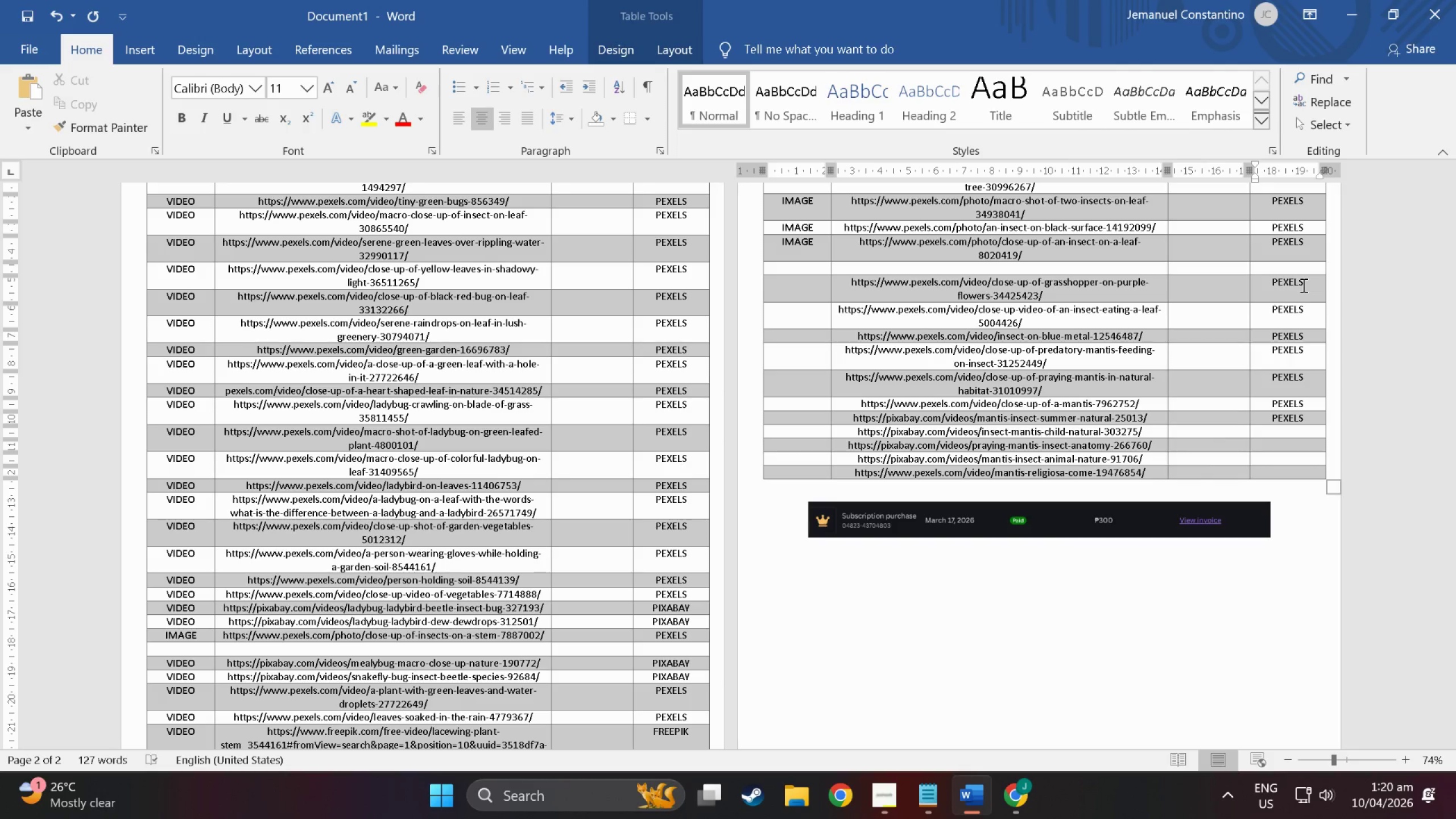 
type(pixabay)
 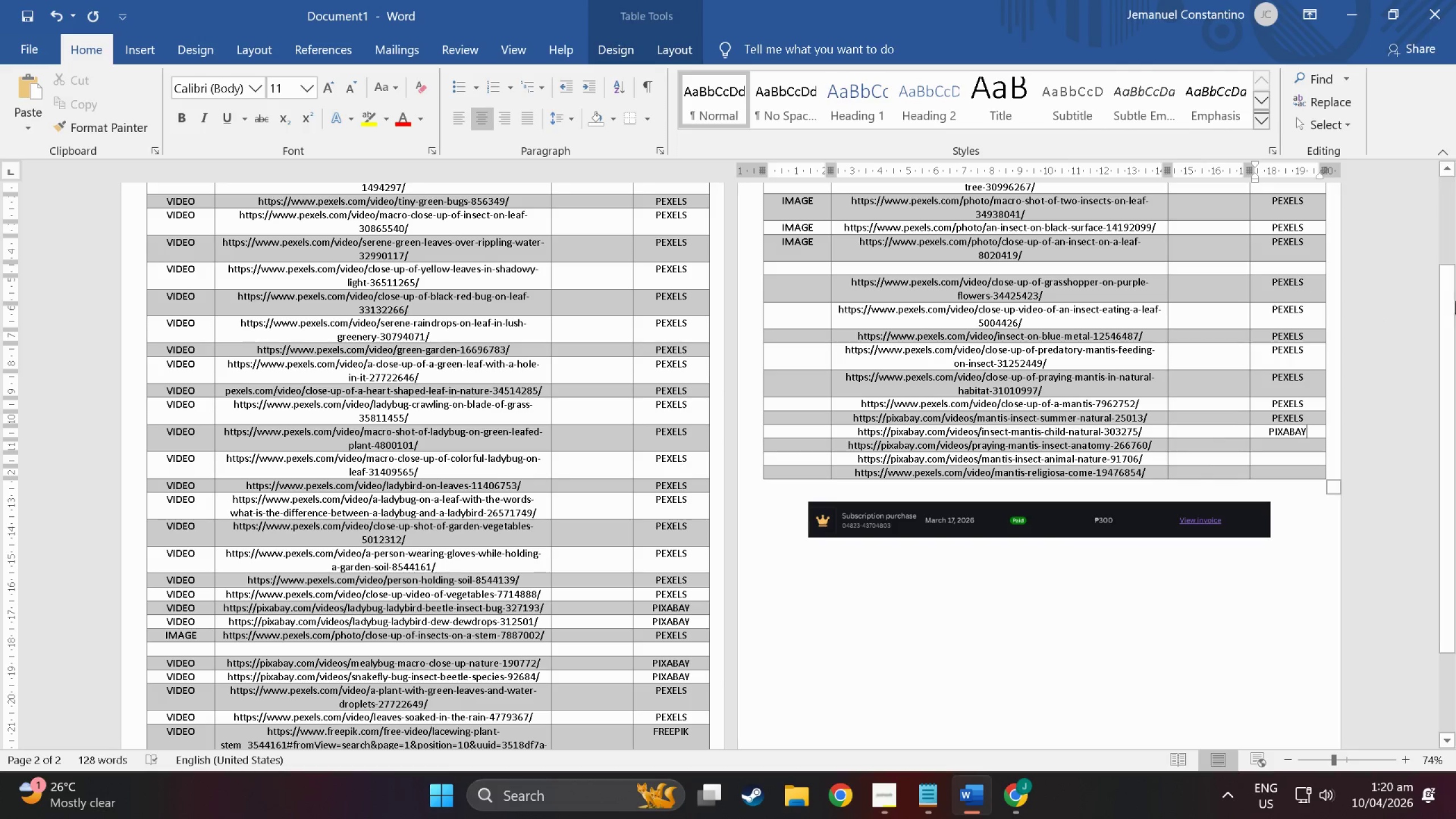 
wait(6.28)
 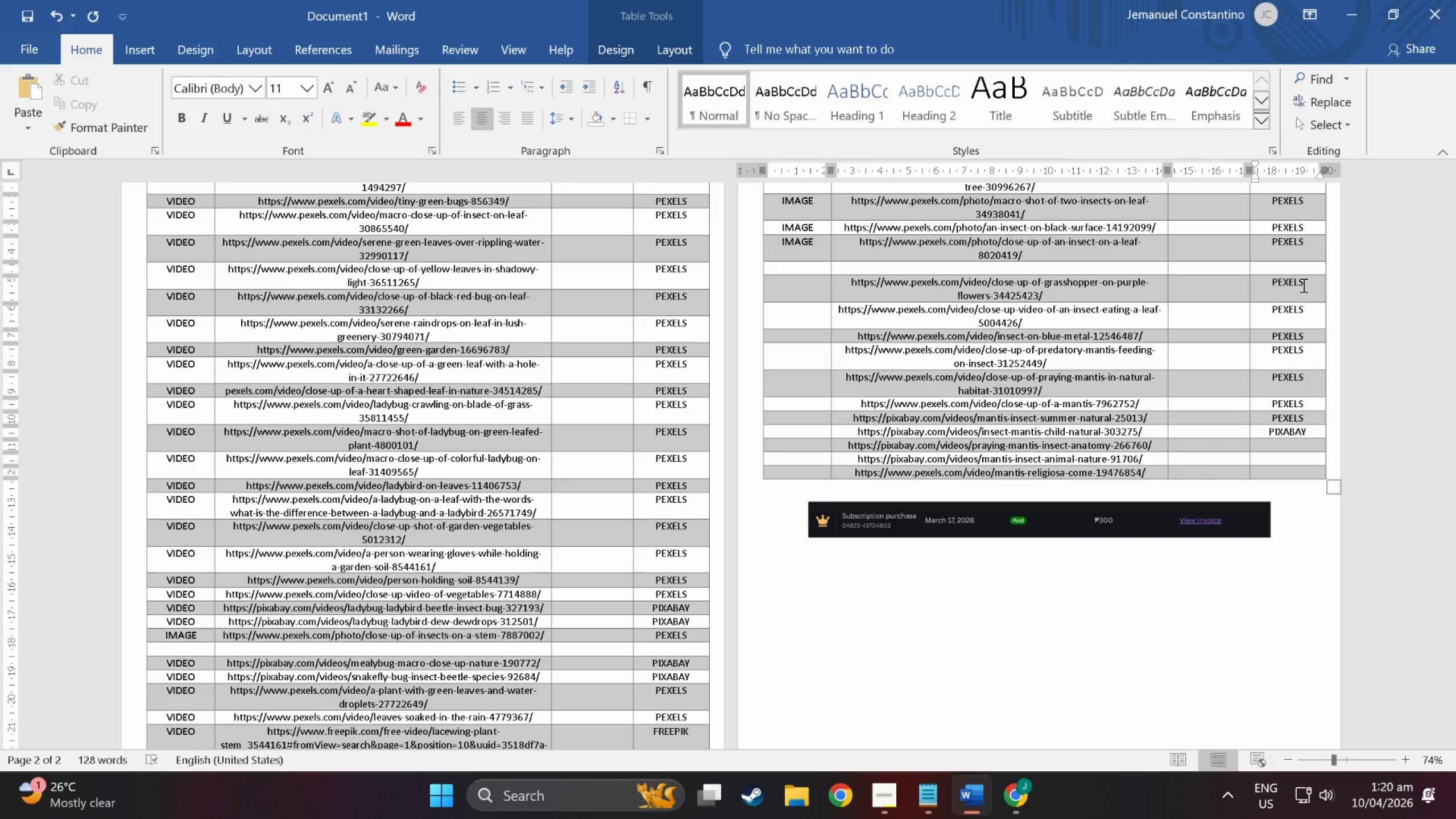 
double_click([1283, 444])
 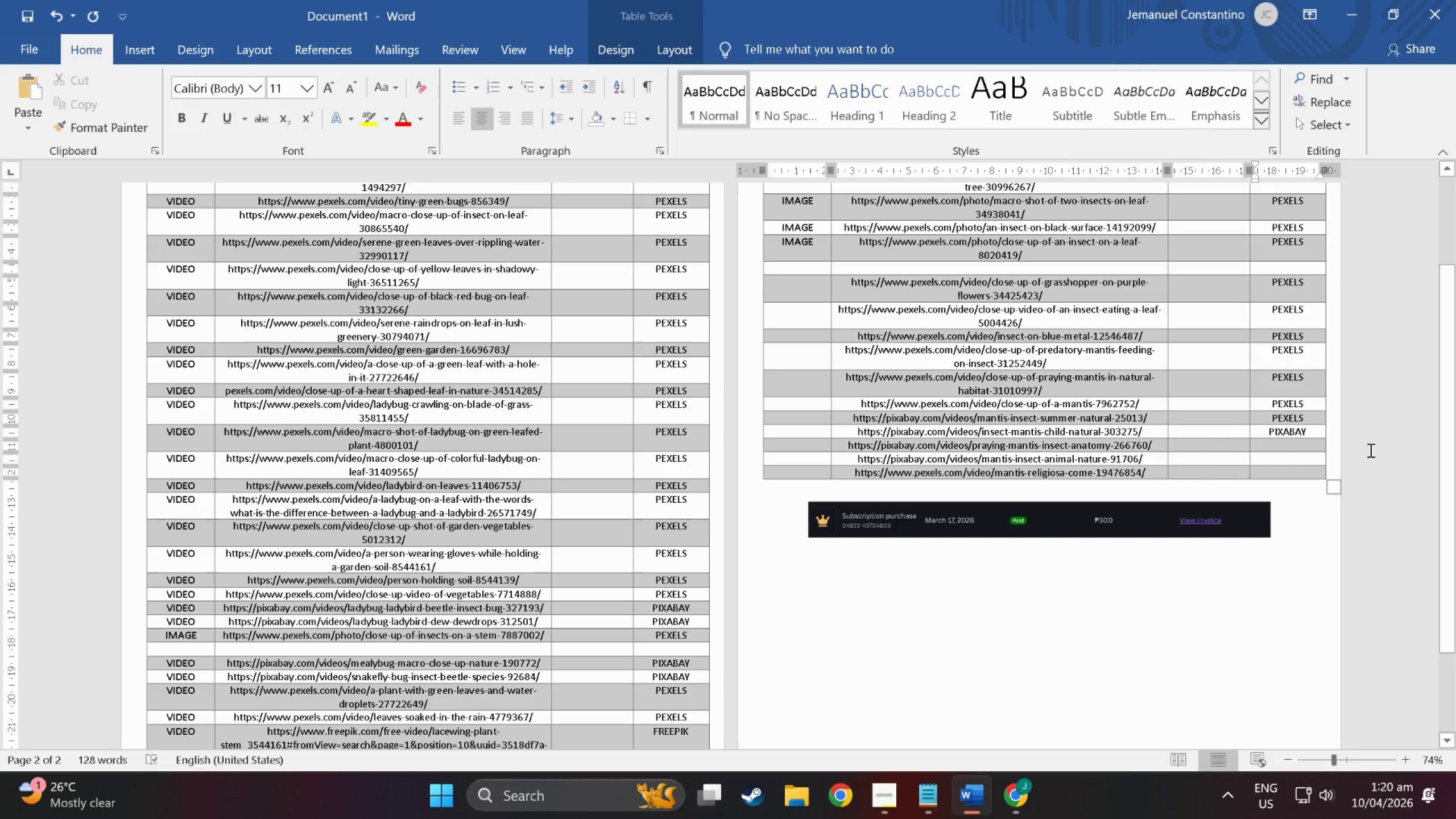 
type(pixabay)
 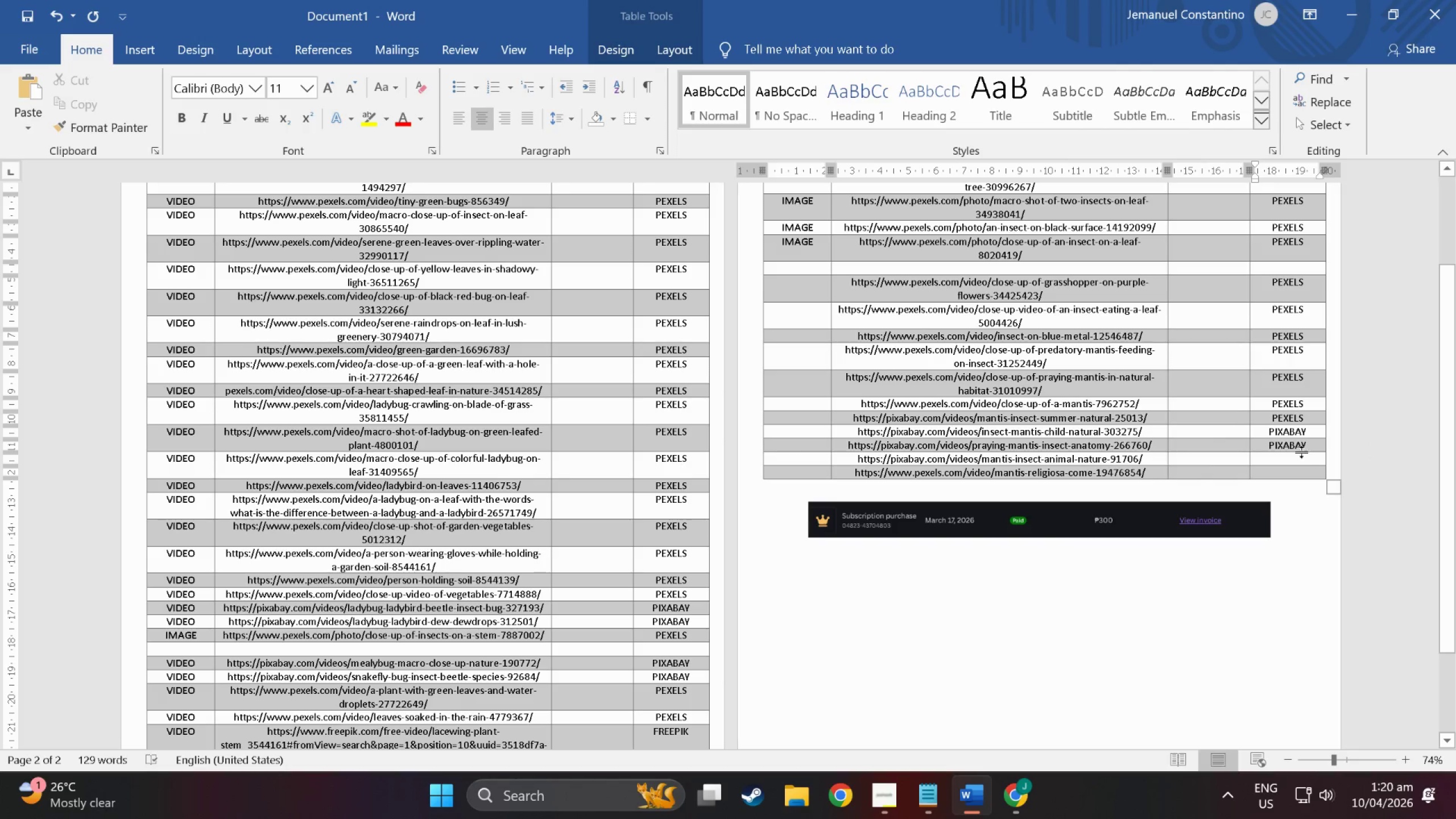 
left_click([1300, 467])
 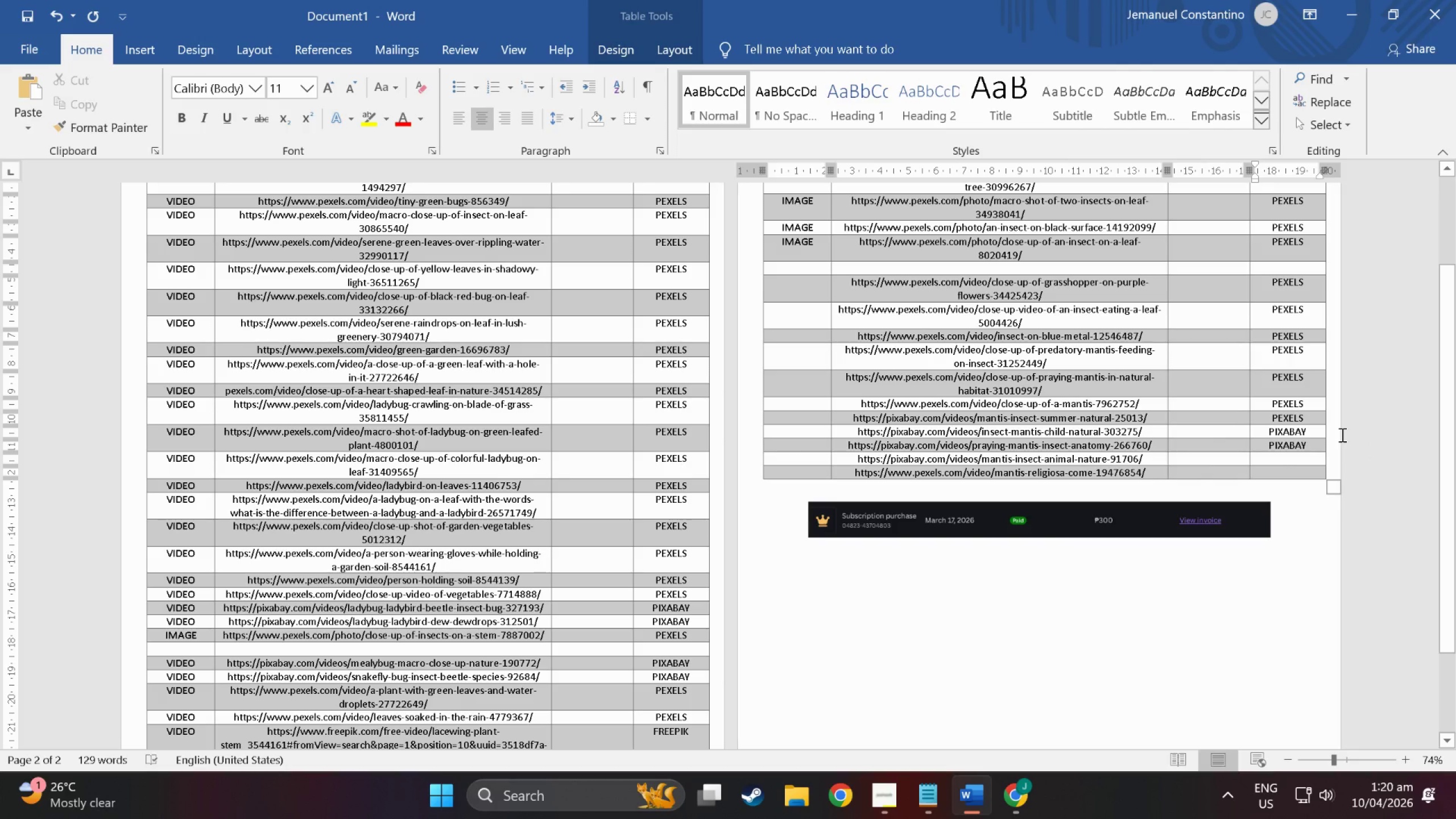 
type(pixaBA)
key(Backspace)
key(Backspace)
key(Backspace)
type(A)
key(Backspace)
type(A)
key(Backspace)
type(abay)
key(Tab)
key(Tab)
key(Tab)
key(Tab)
type(pixabay)
 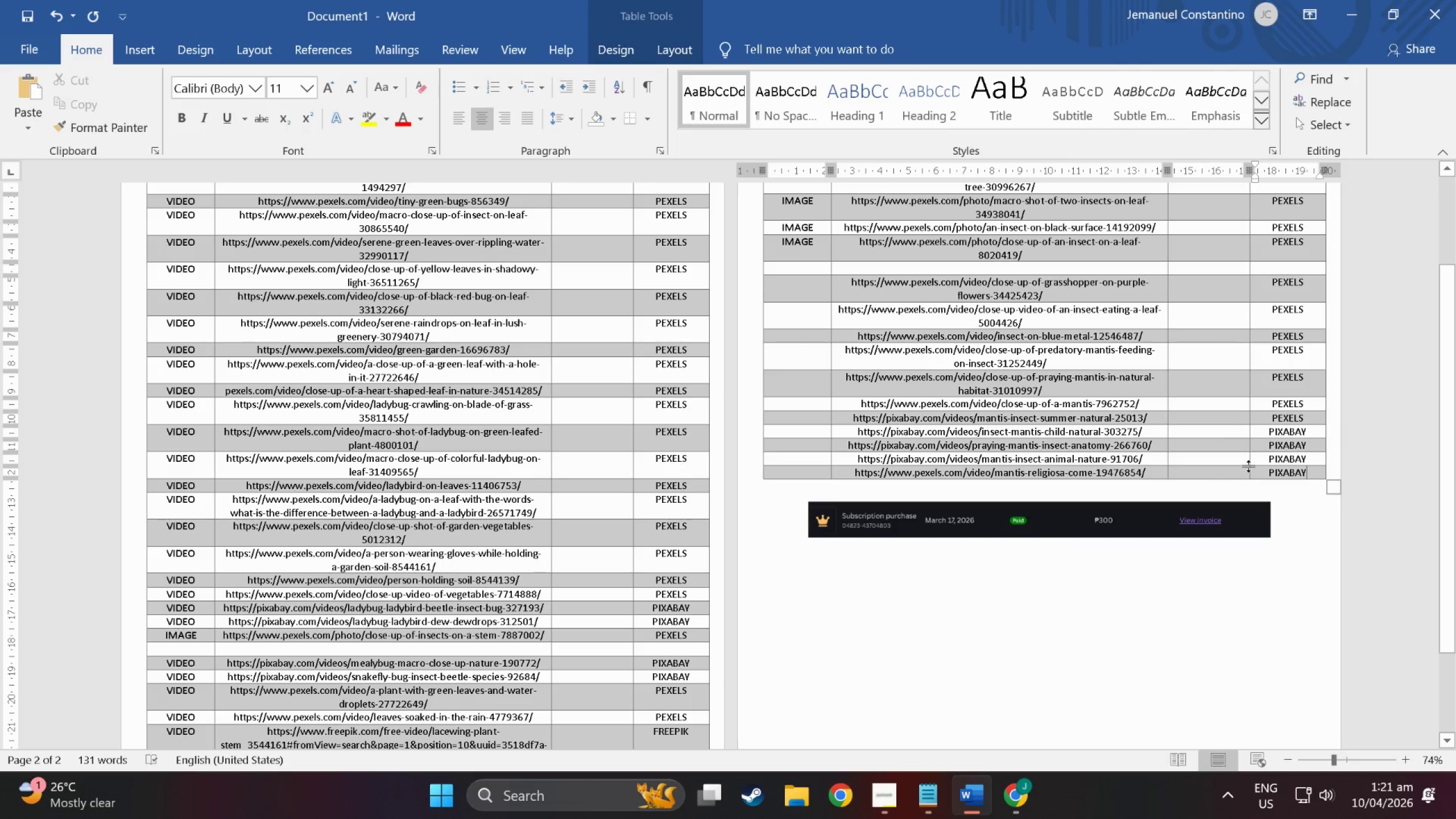 
key(Backspace)
key(Backspace)
key(Backspace)
key(Backspace)
key(Backspace)
key(Backspace)
type(exeels)
key(Backspace)
key(Backspace)
key(Backspace)
type(ls)
 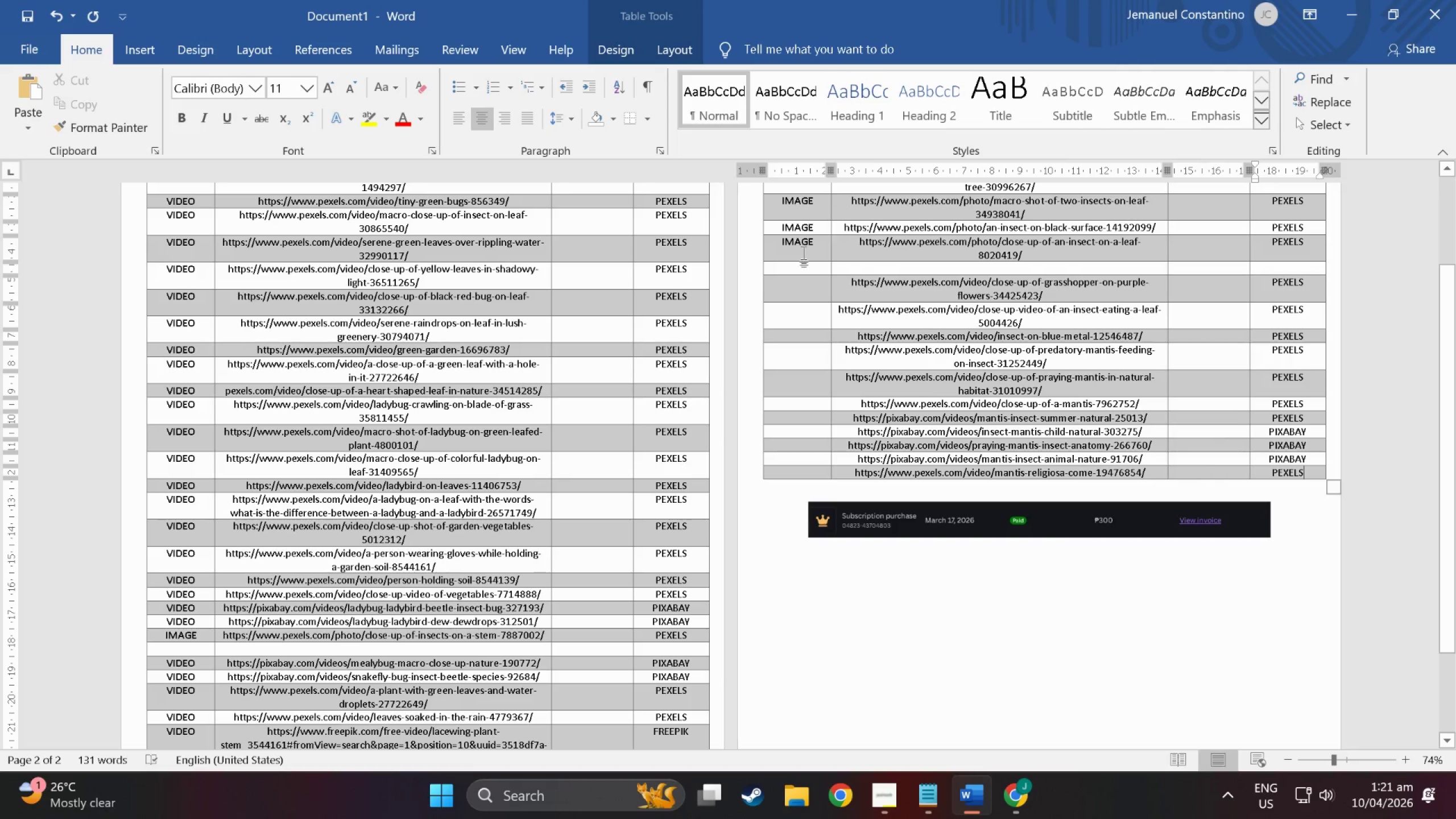 
left_click([804, 263])
 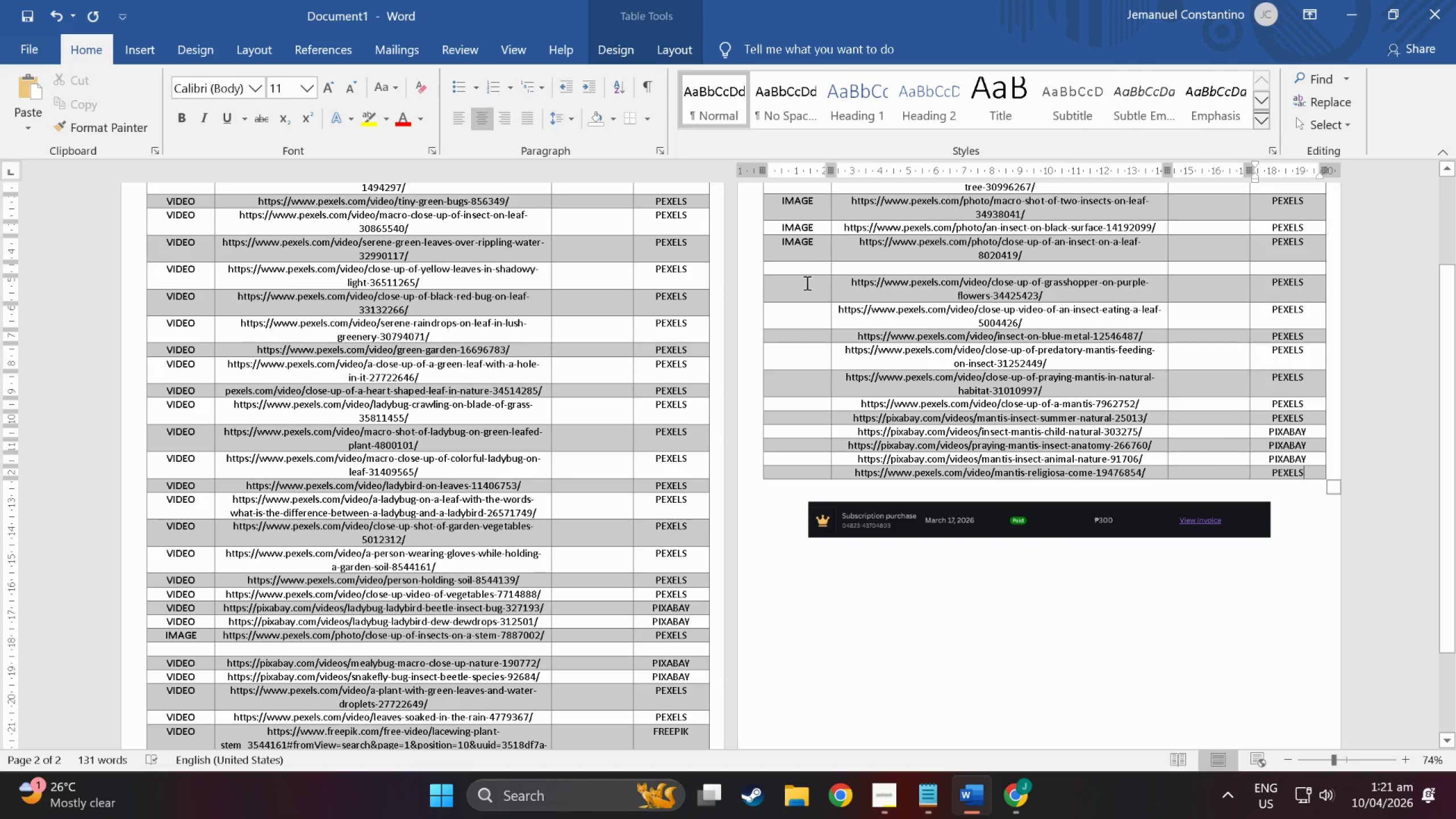 
left_click([806, 284])
 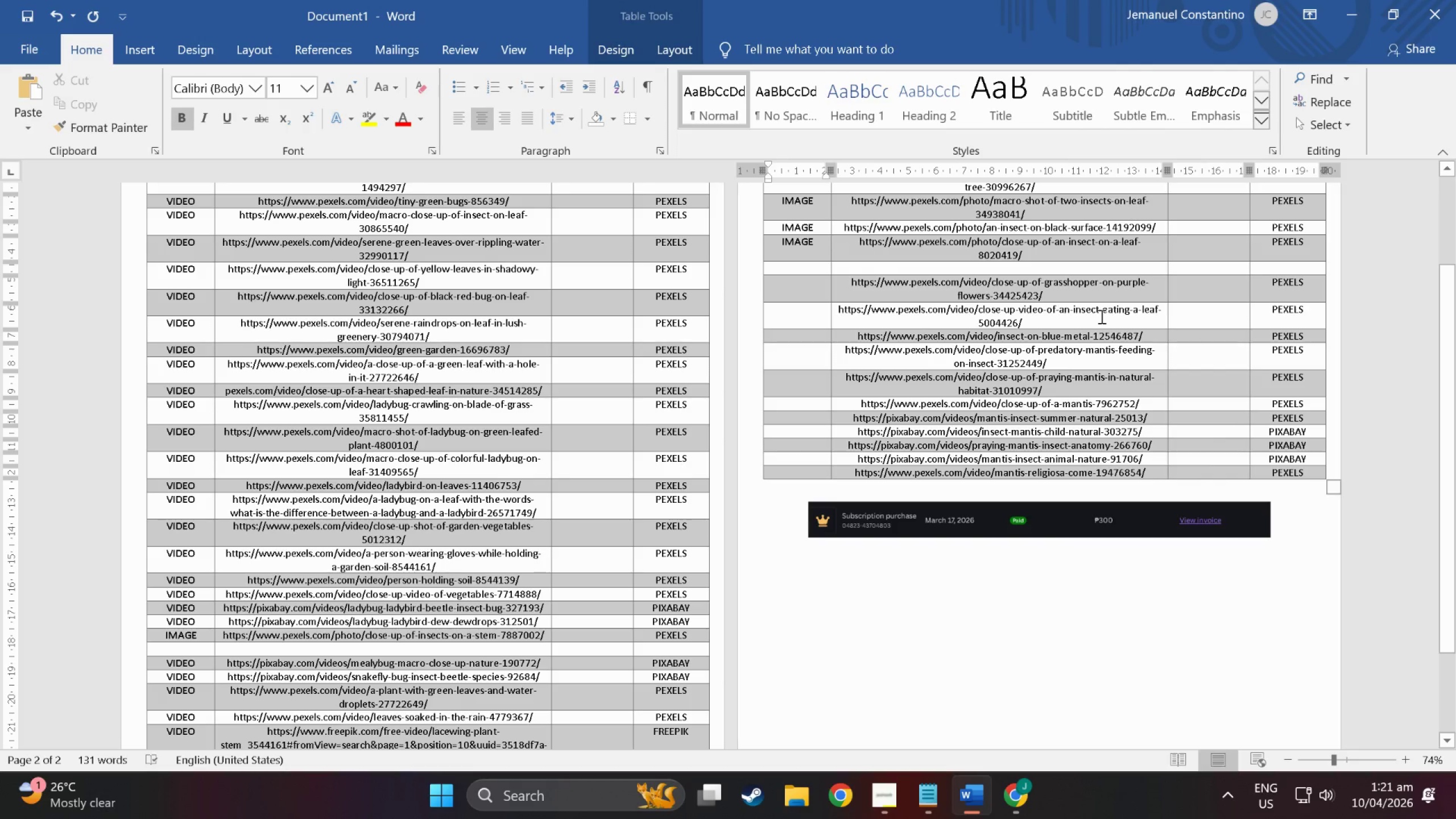 
type(vd)
key(Backspace)
type(ideo)
 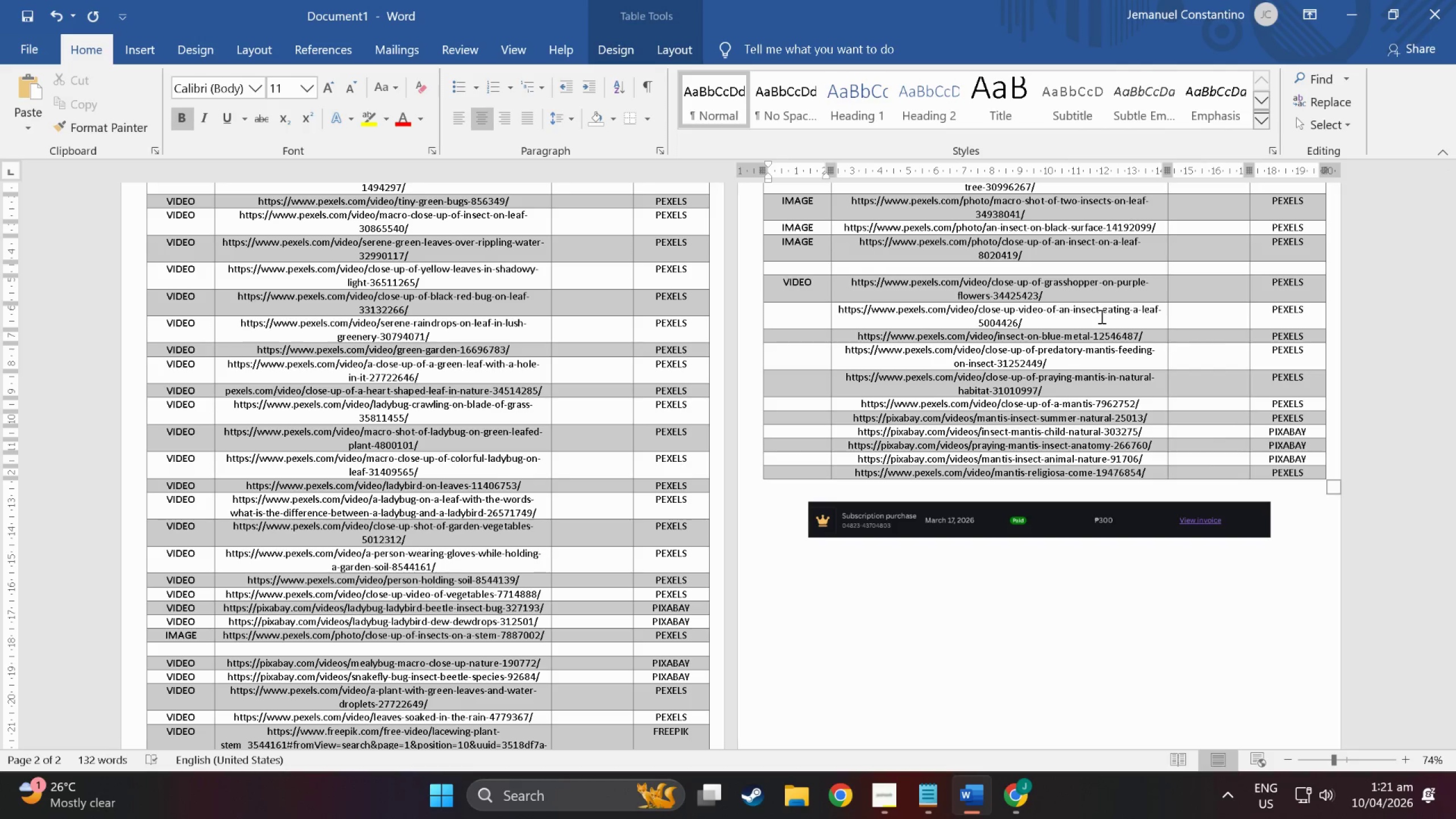 
key(ArrowDown)
 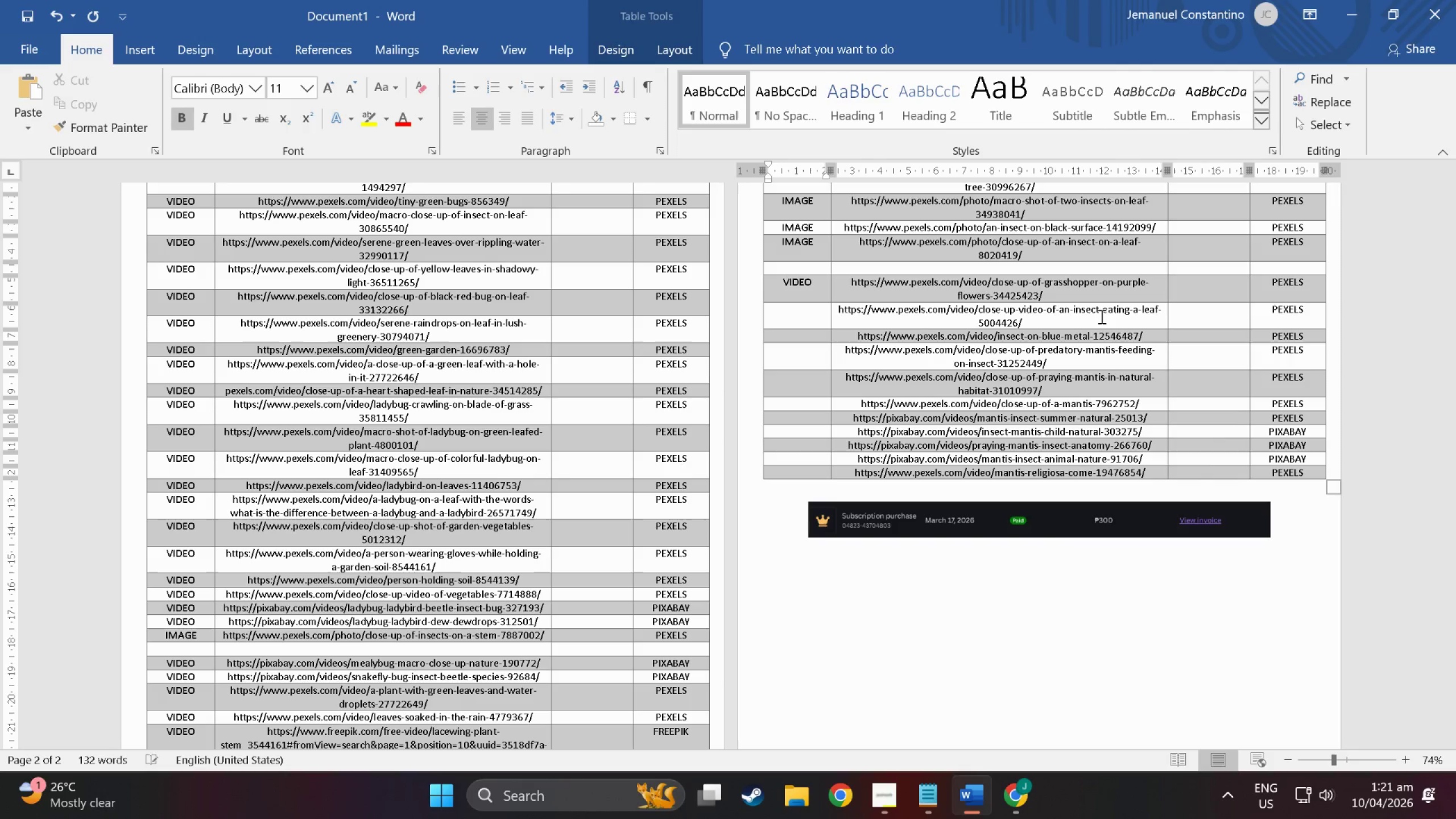 
type(video)
 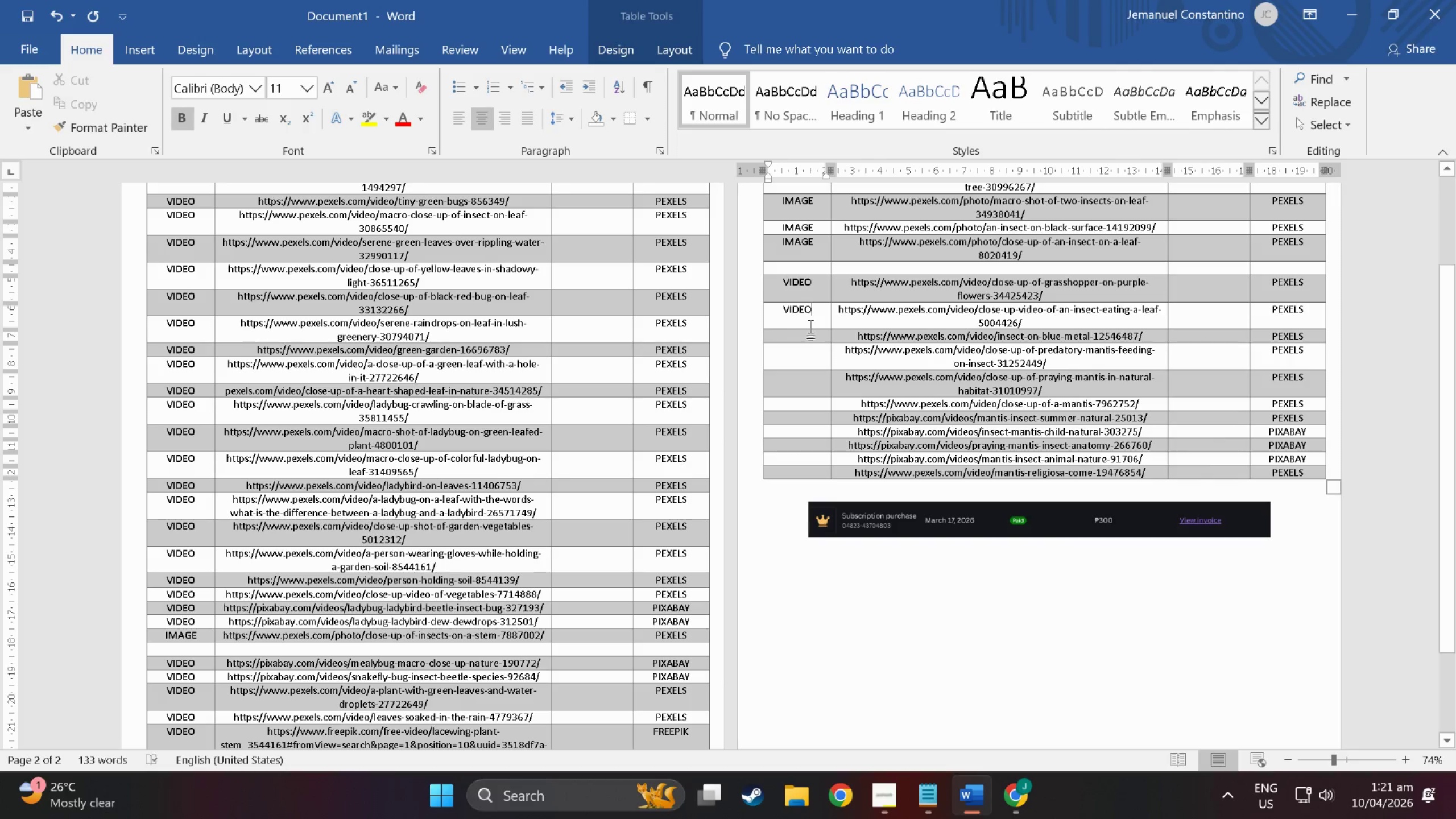 
double_click([810, 331])
 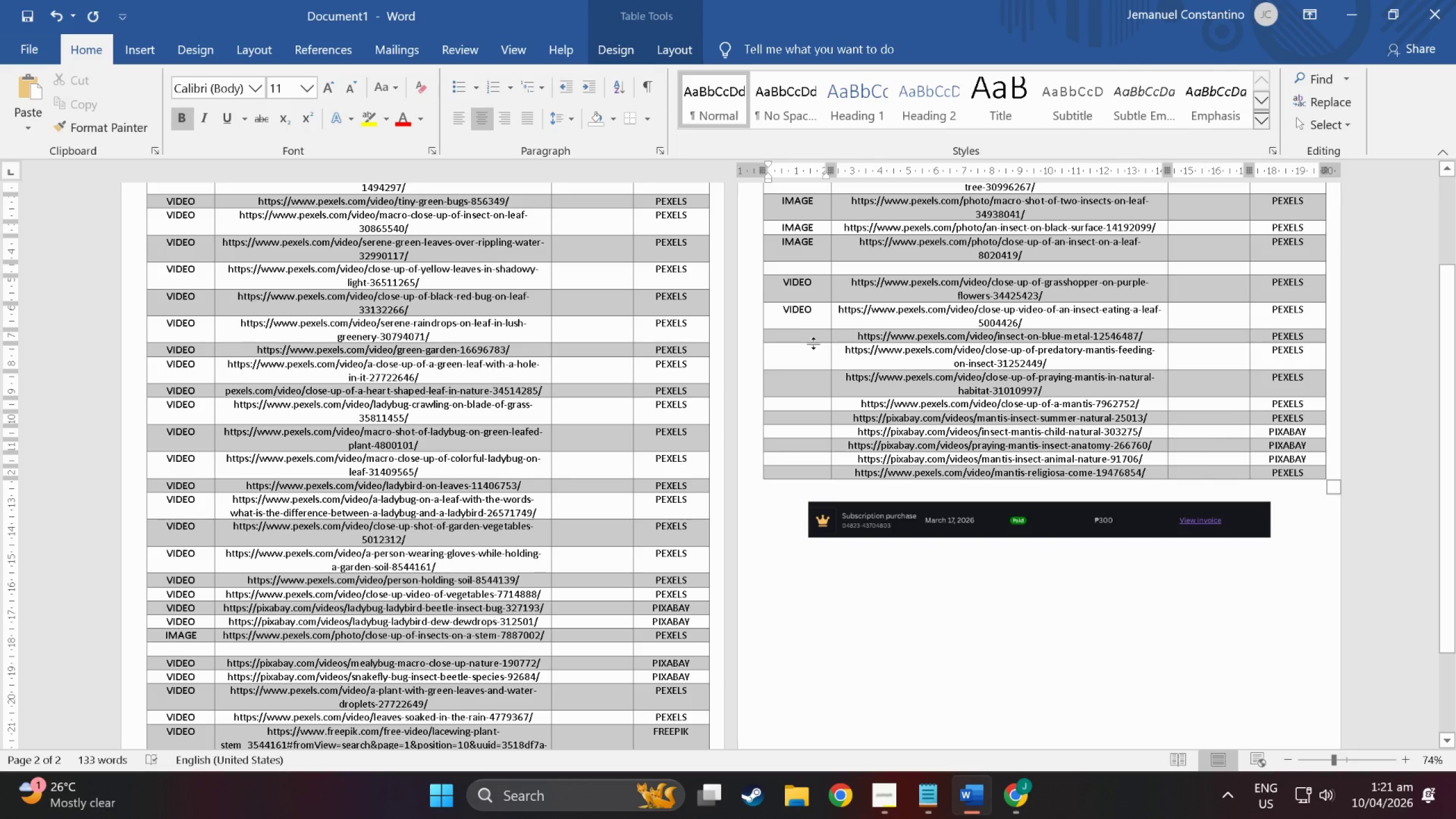 
type(video)
 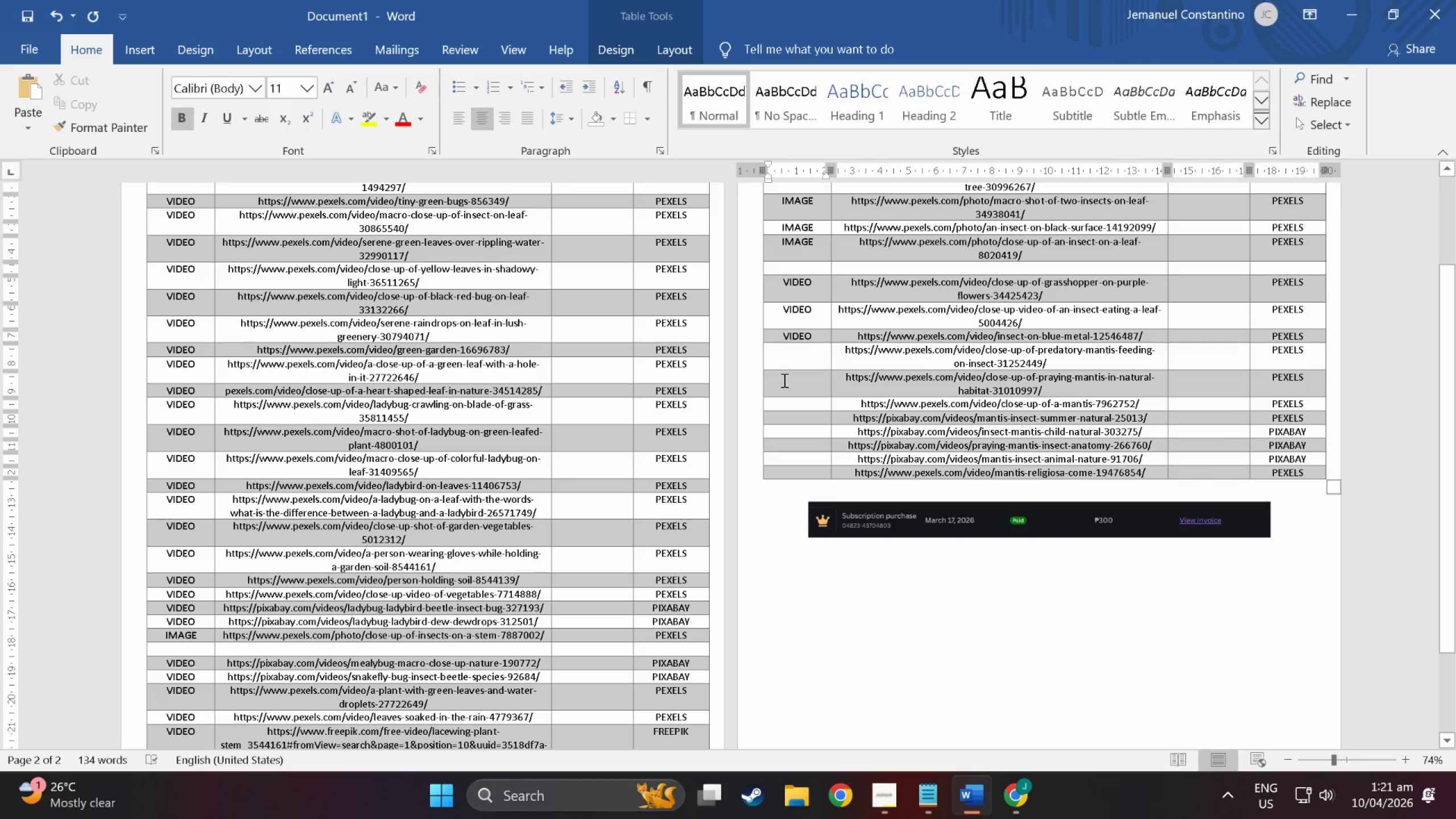 
left_click([792, 358])
 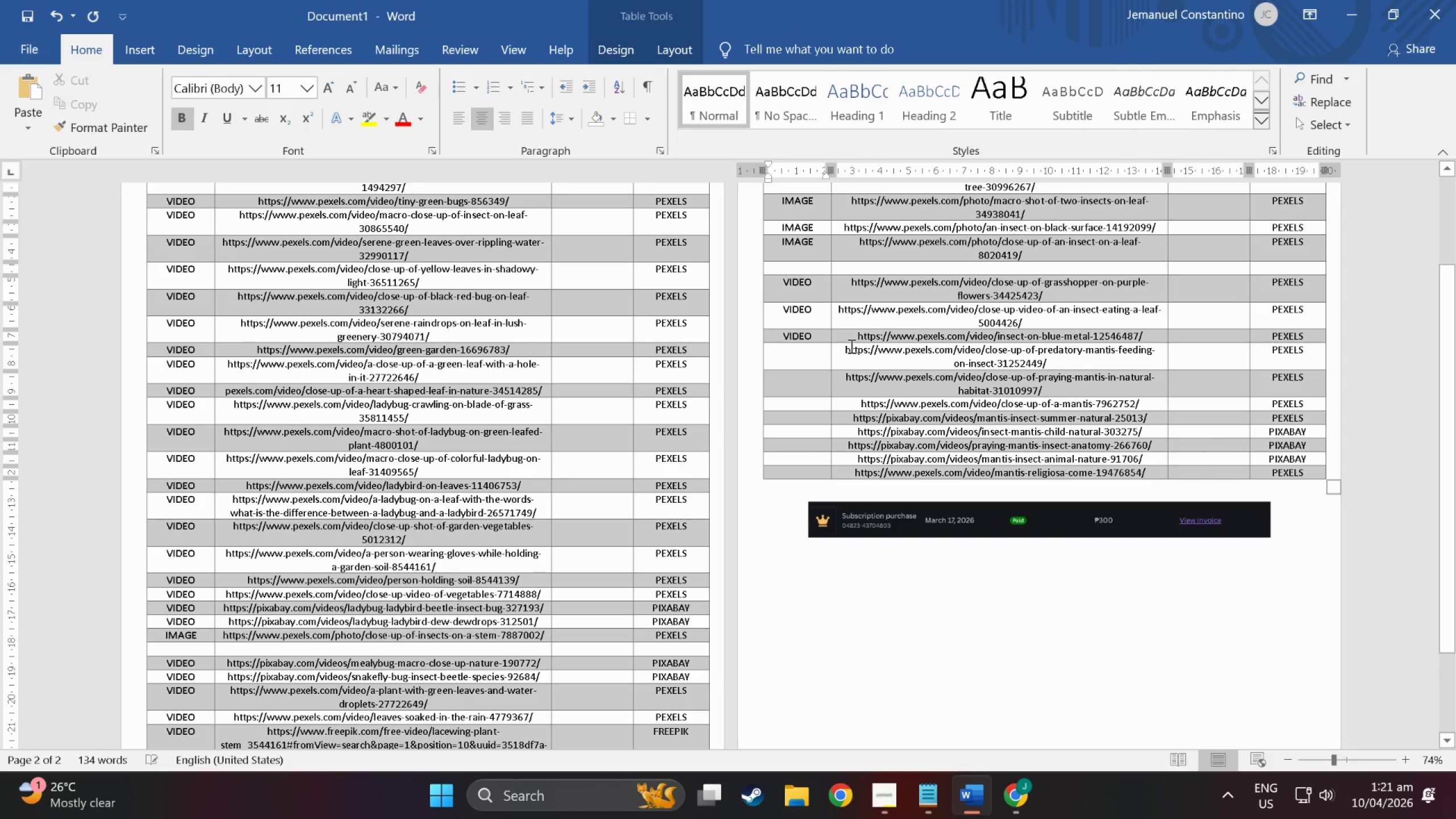 
type(video)
 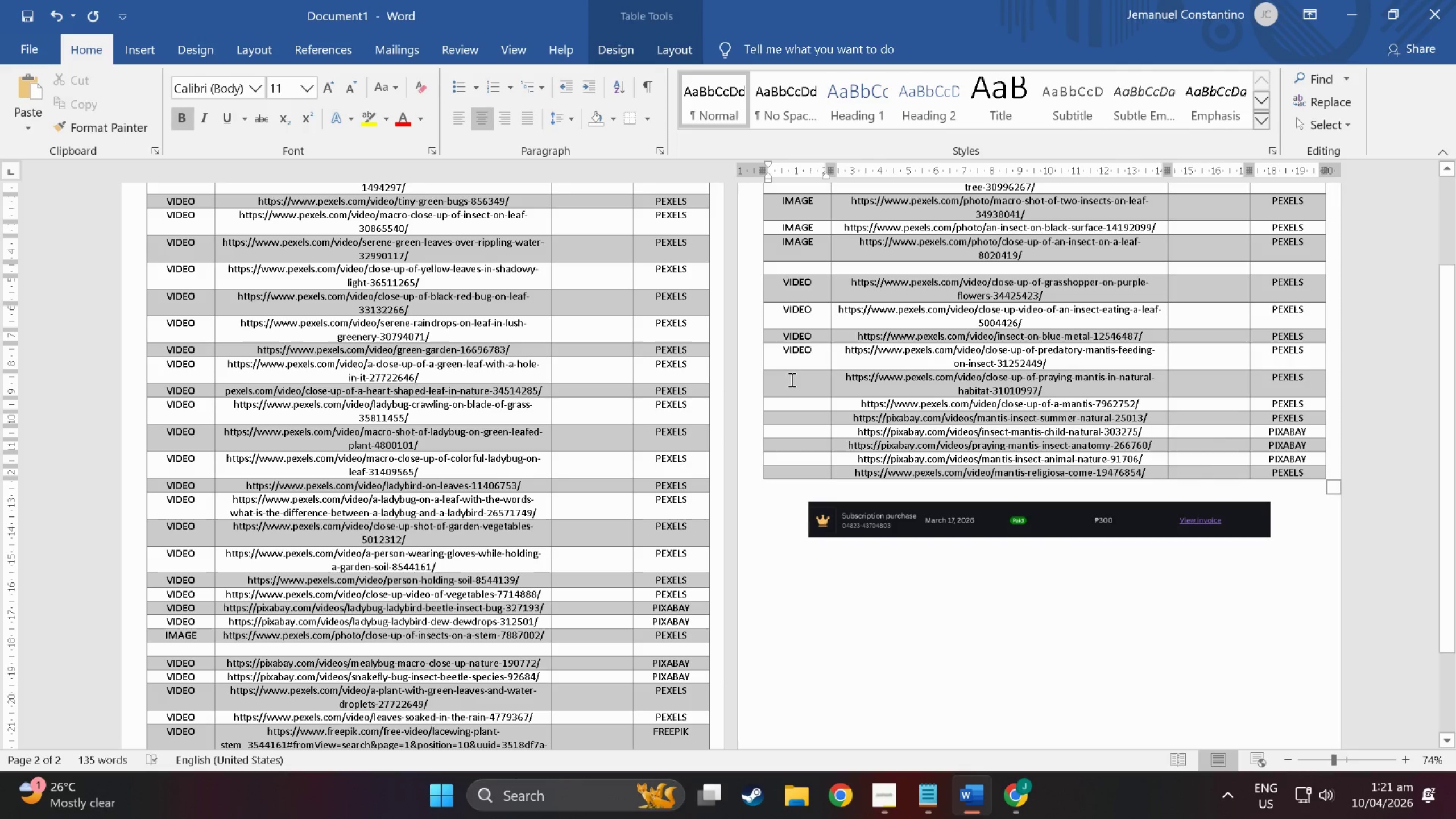 
left_click([788, 384])
 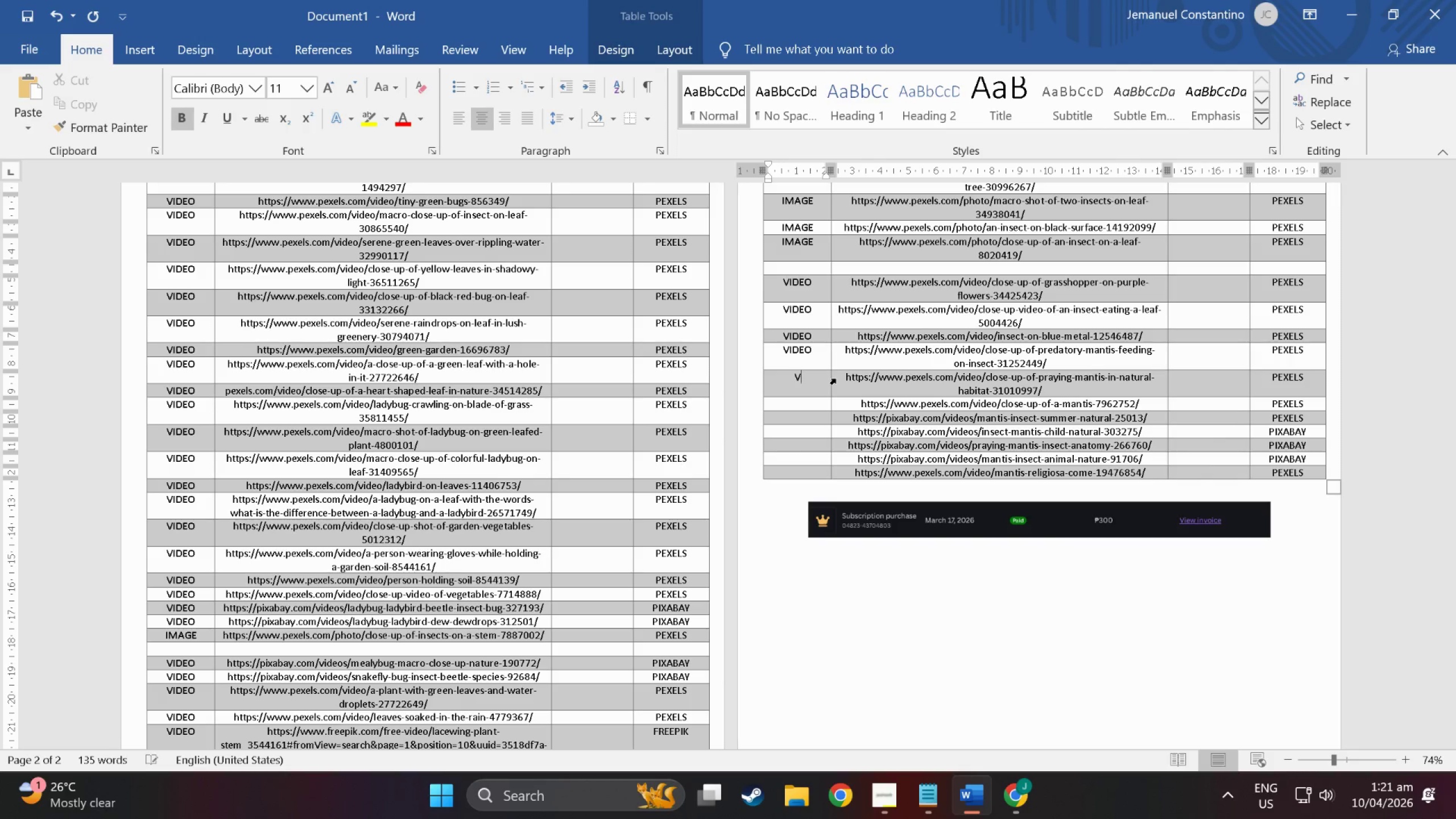 
type(video)
 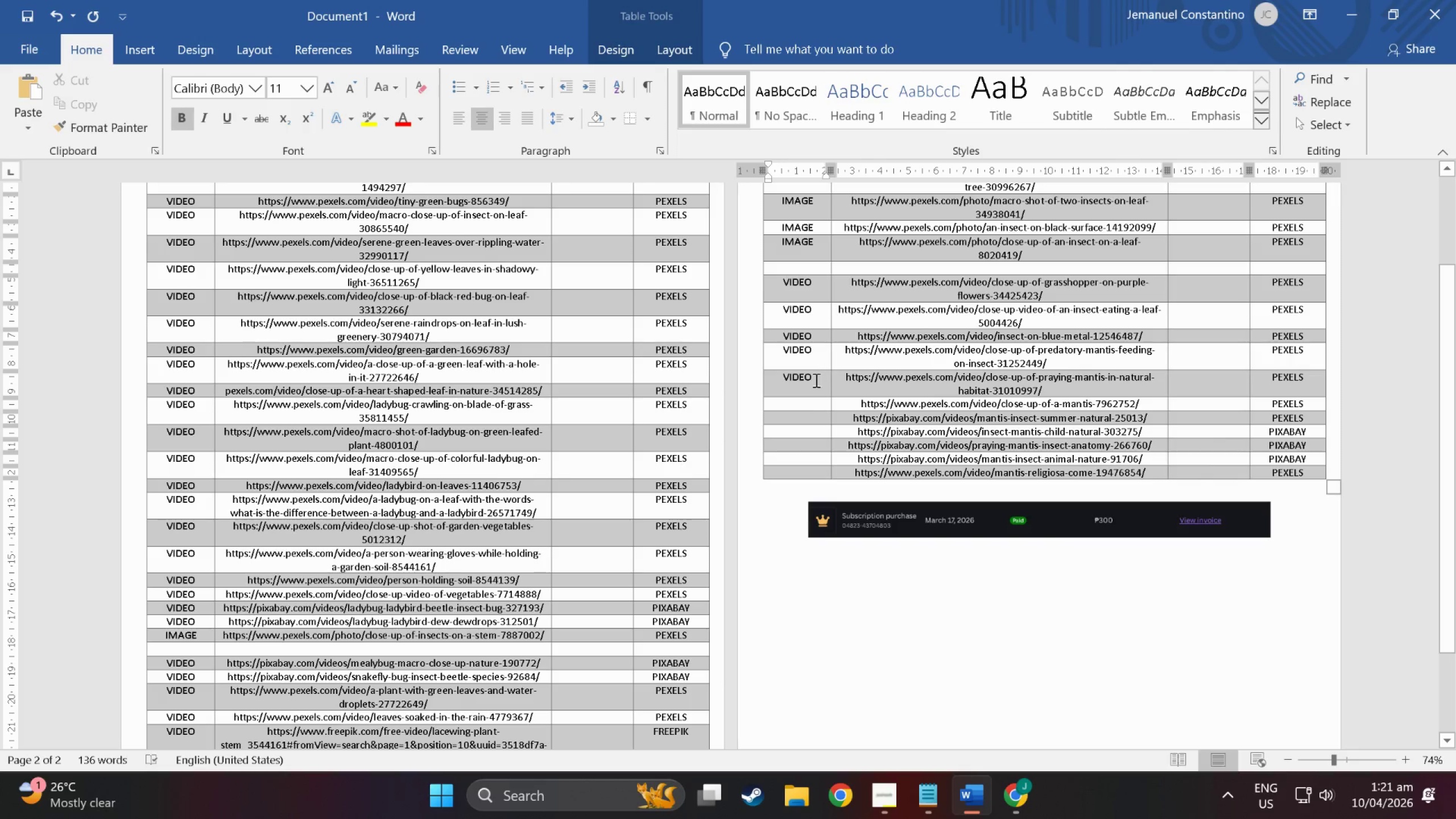 
left_click([806, 404])
 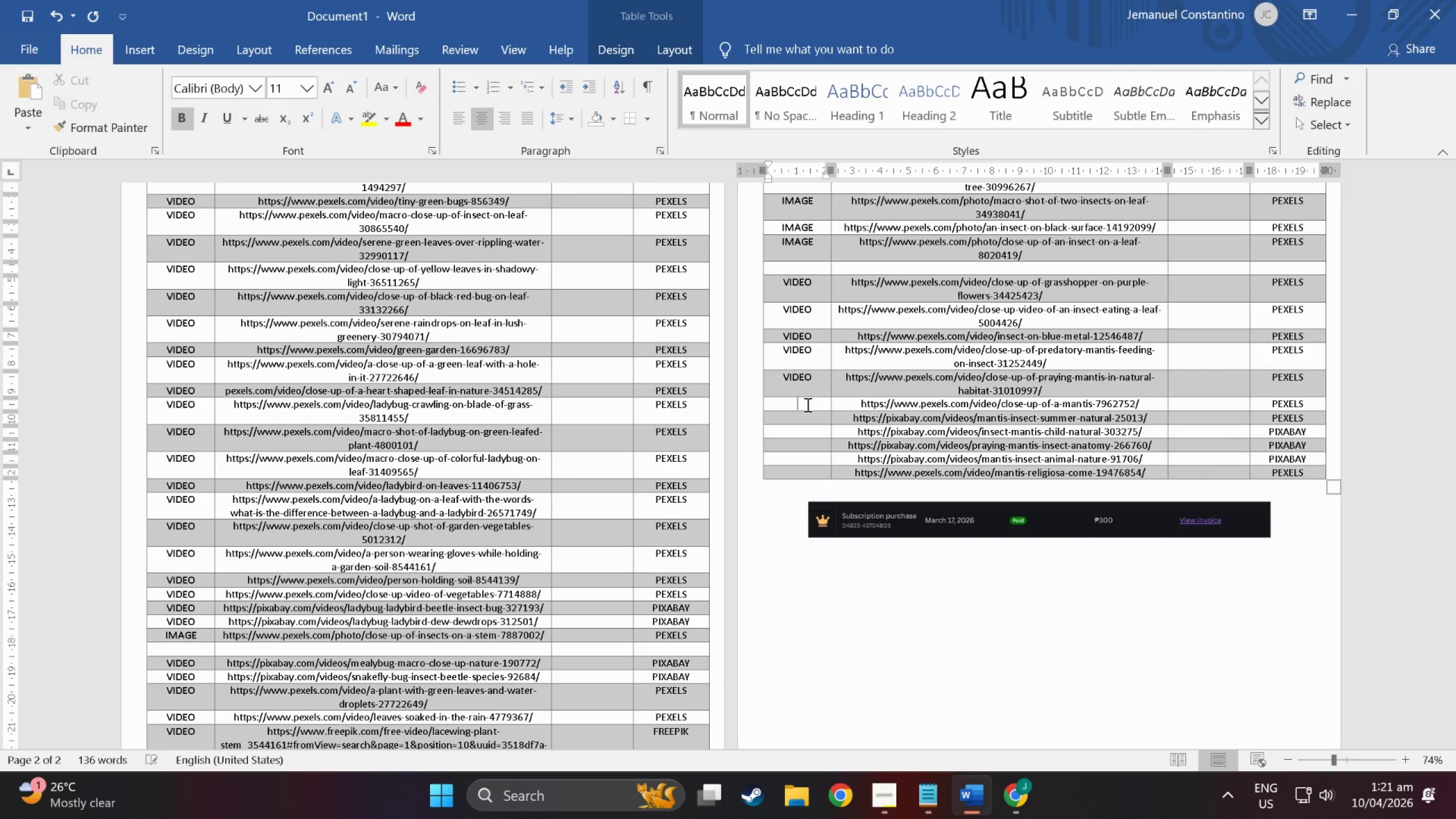 
type(video)
 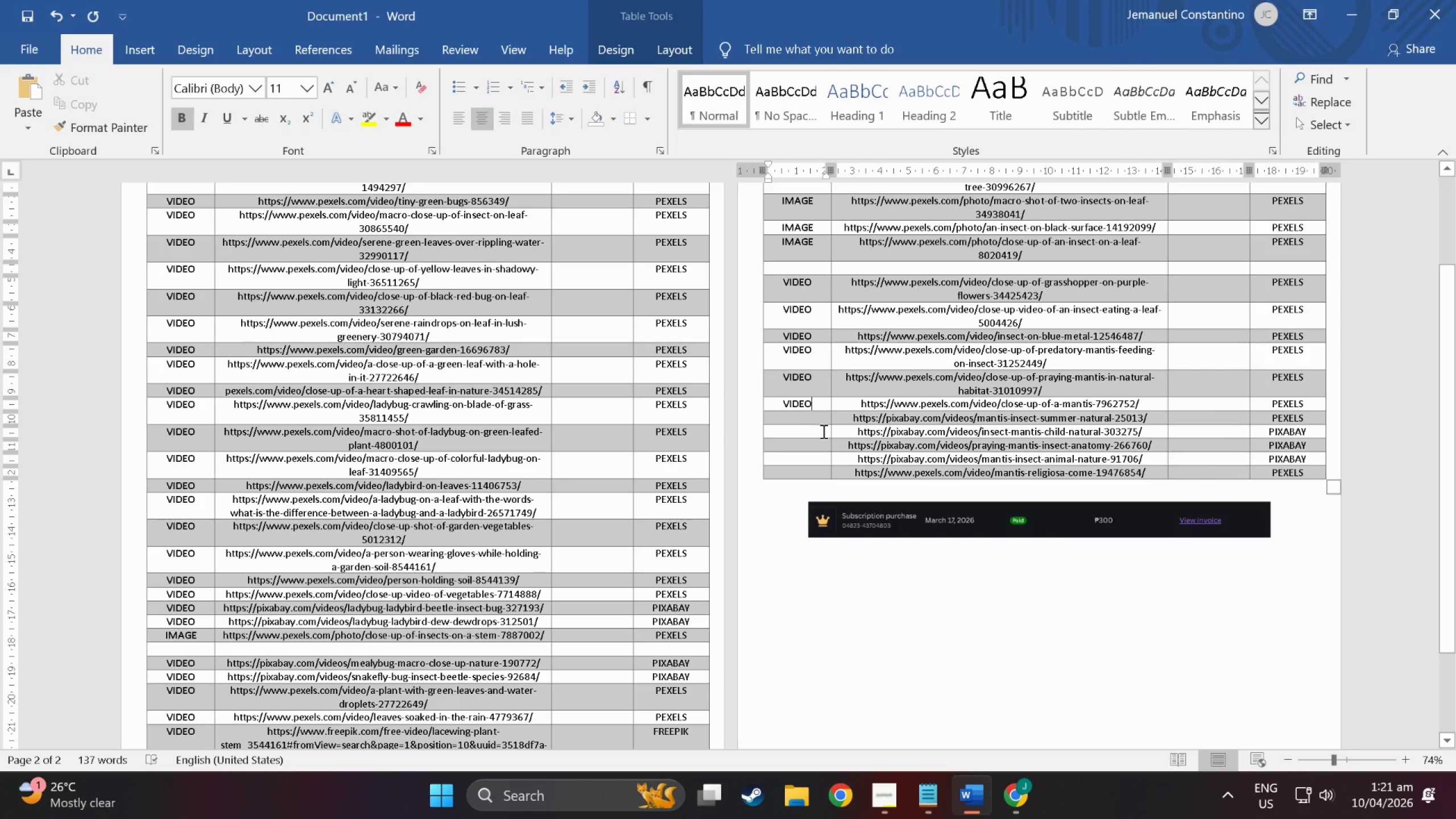 
left_click([813, 423])
 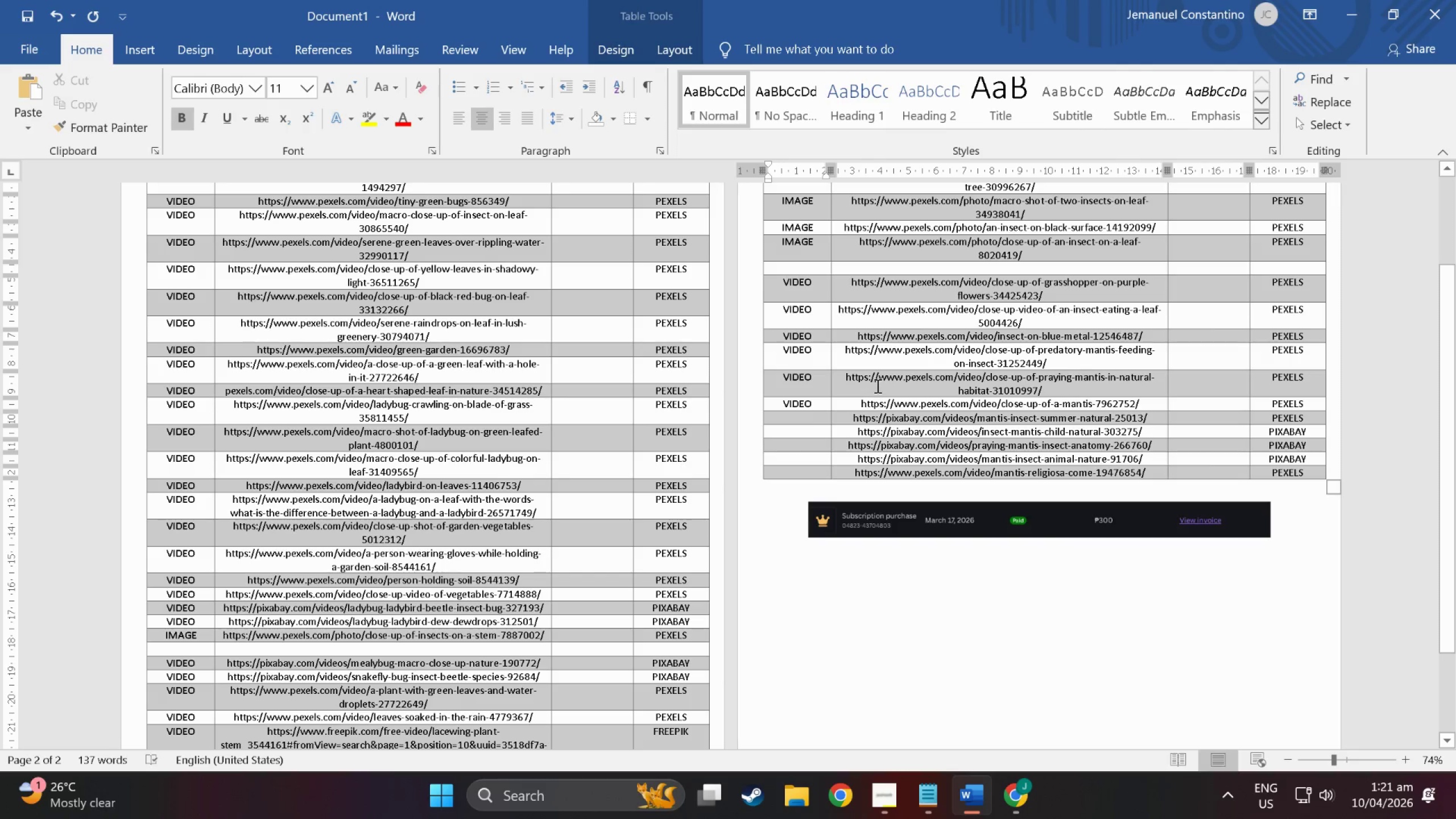 
type(video)
 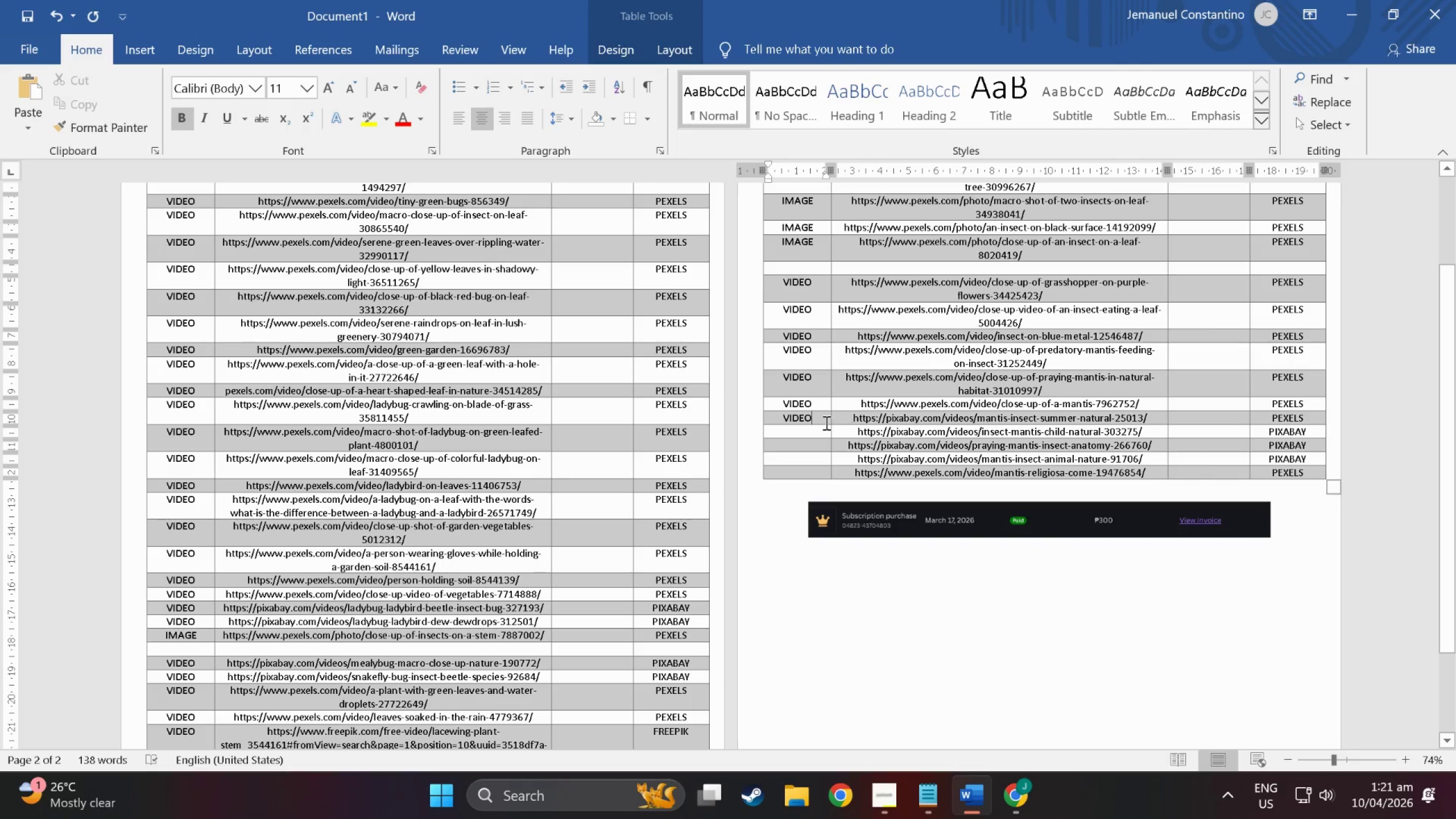 
left_click([812, 428])
 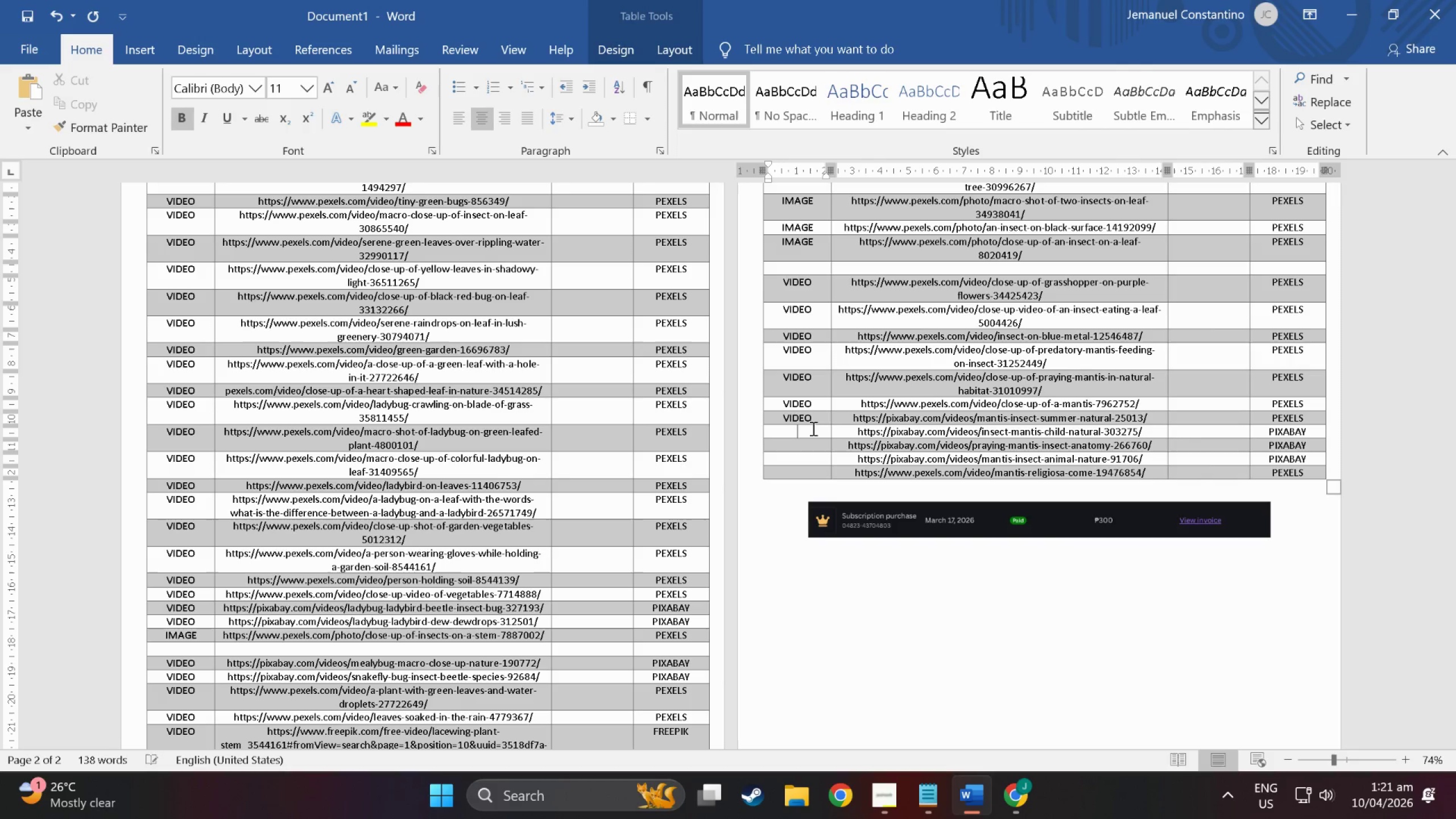 
type(video)
 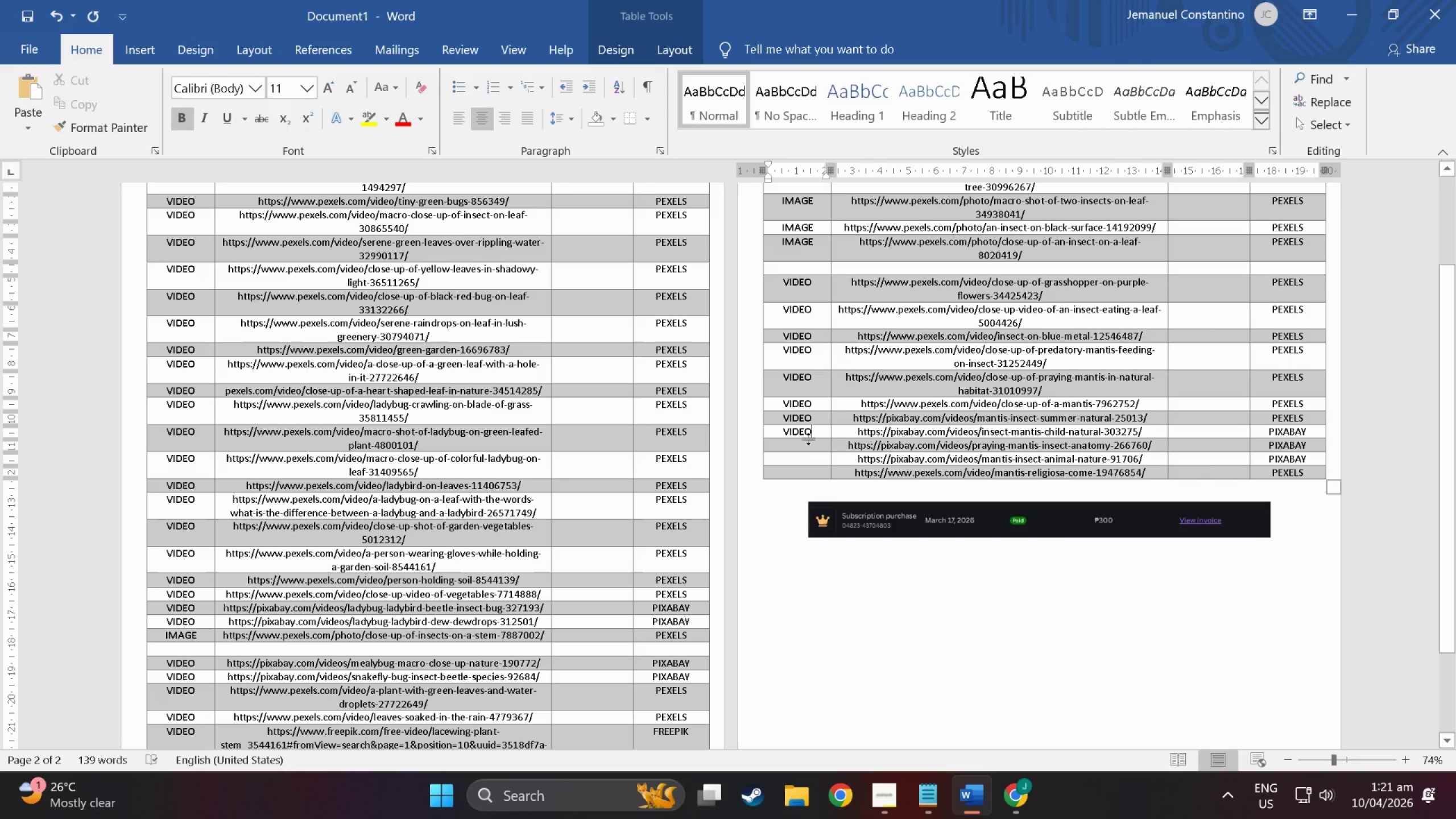 
left_click([810, 444])
 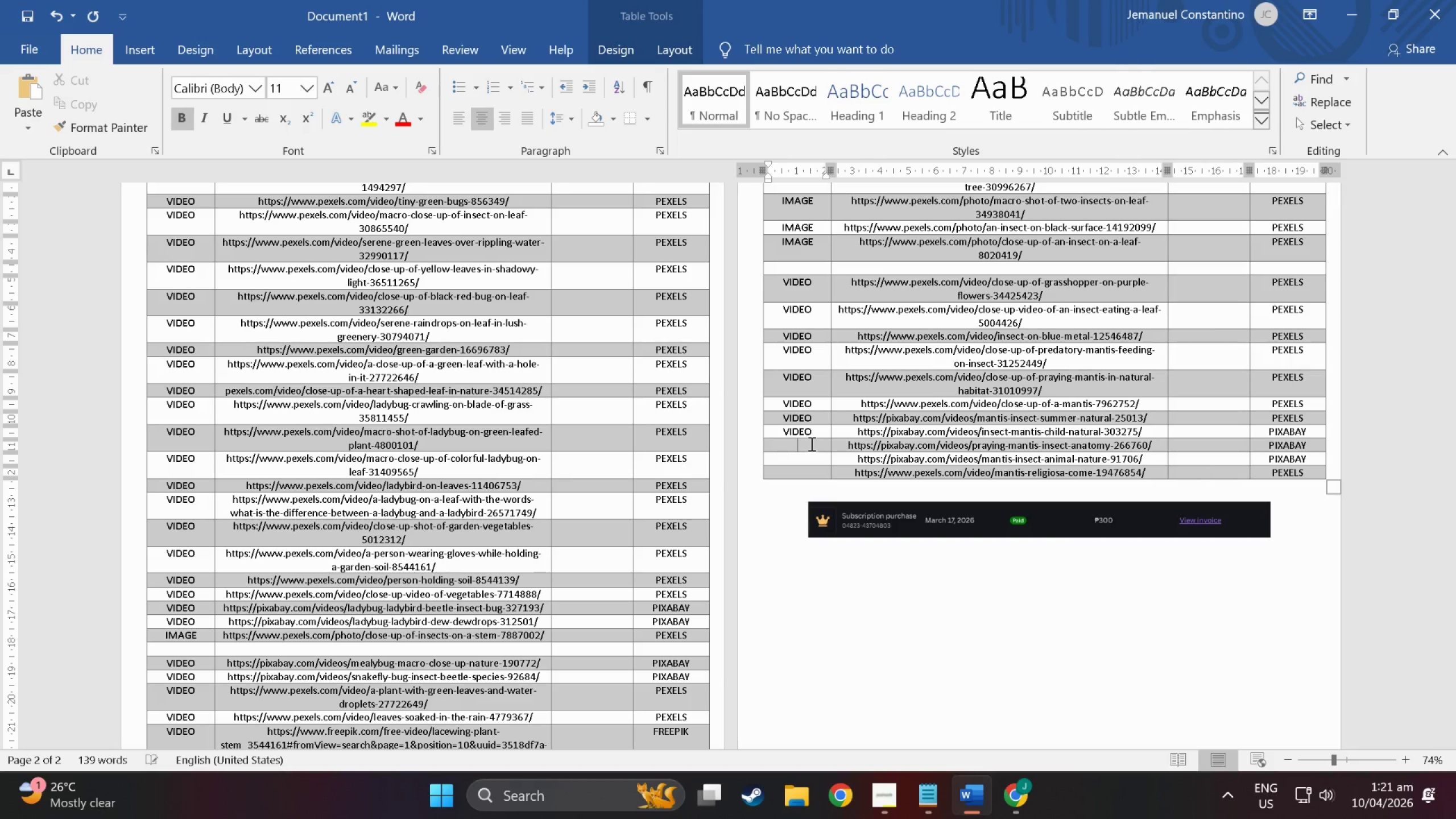 
type(video)
 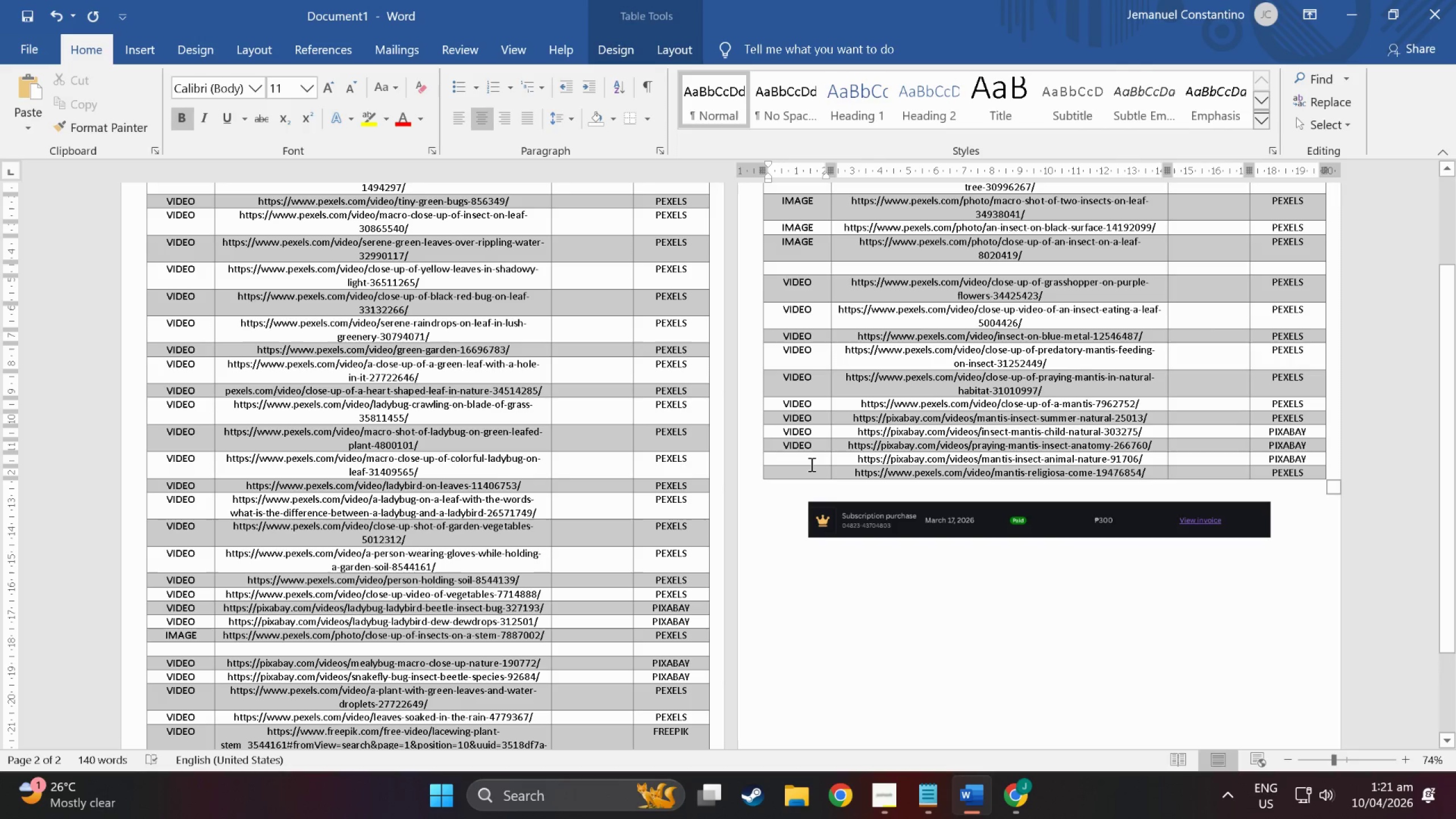 
left_click([810, 464])
 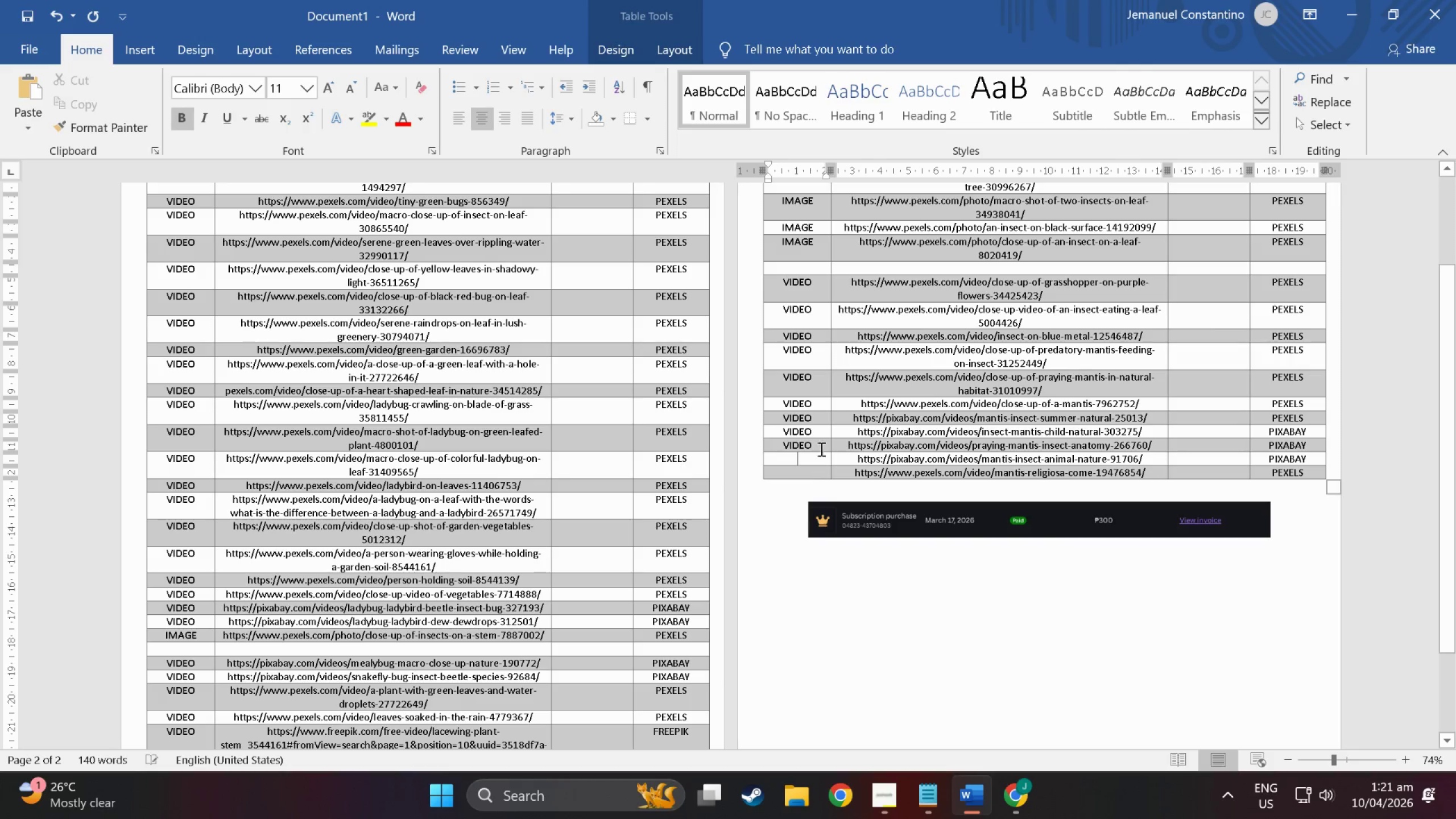 
type(video)
 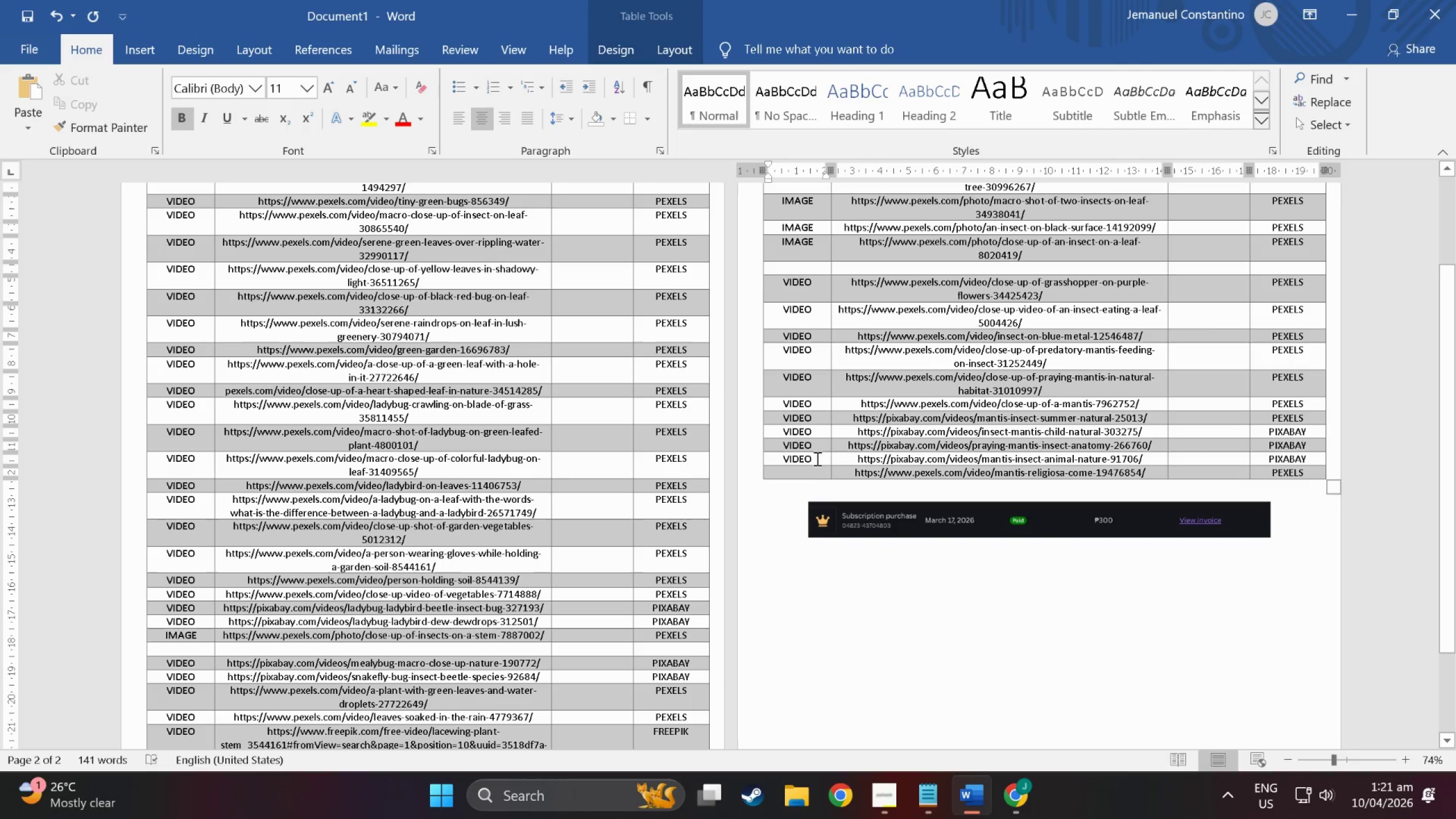 
left_click([806, 469])
 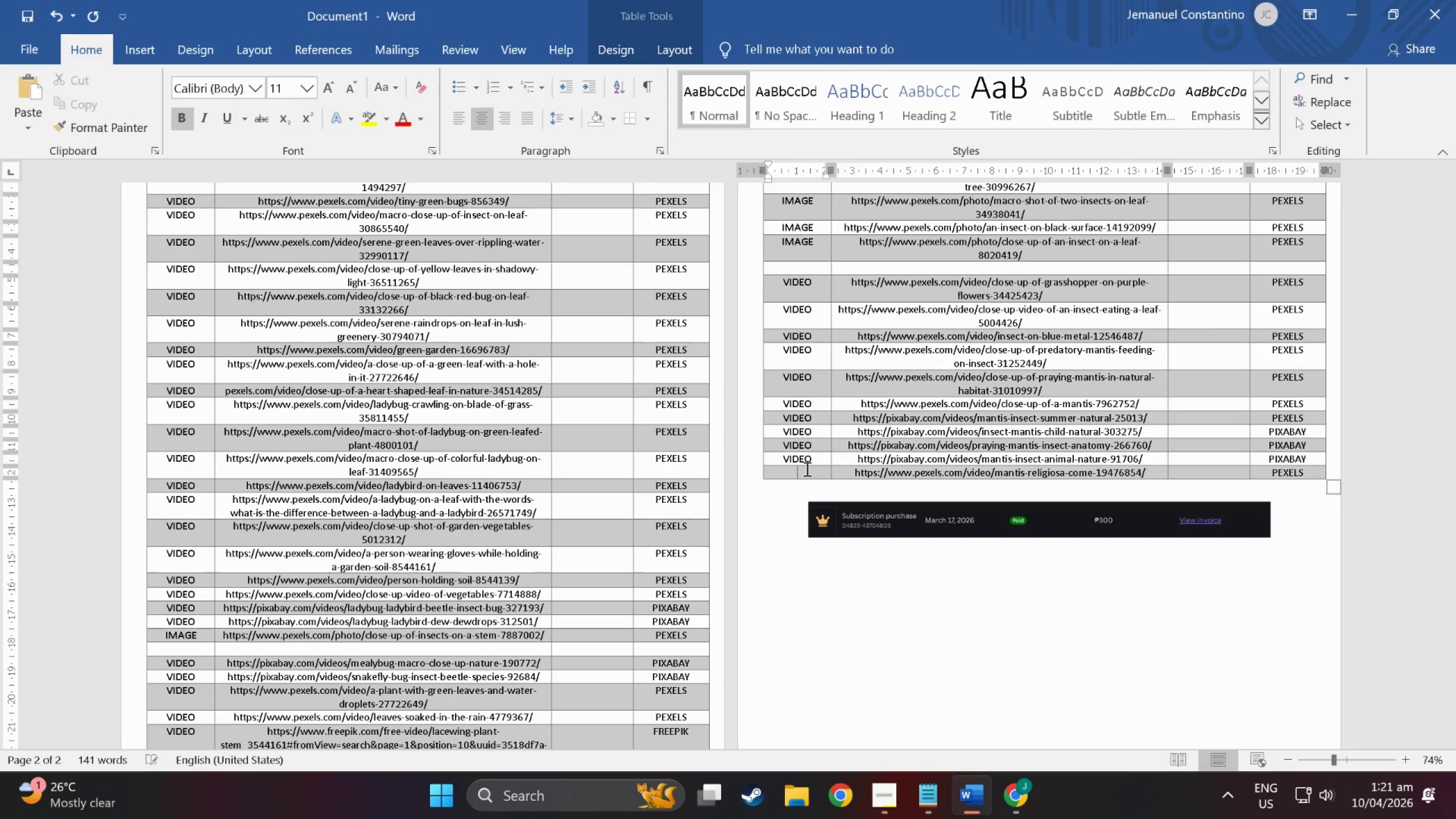 
type(video)
 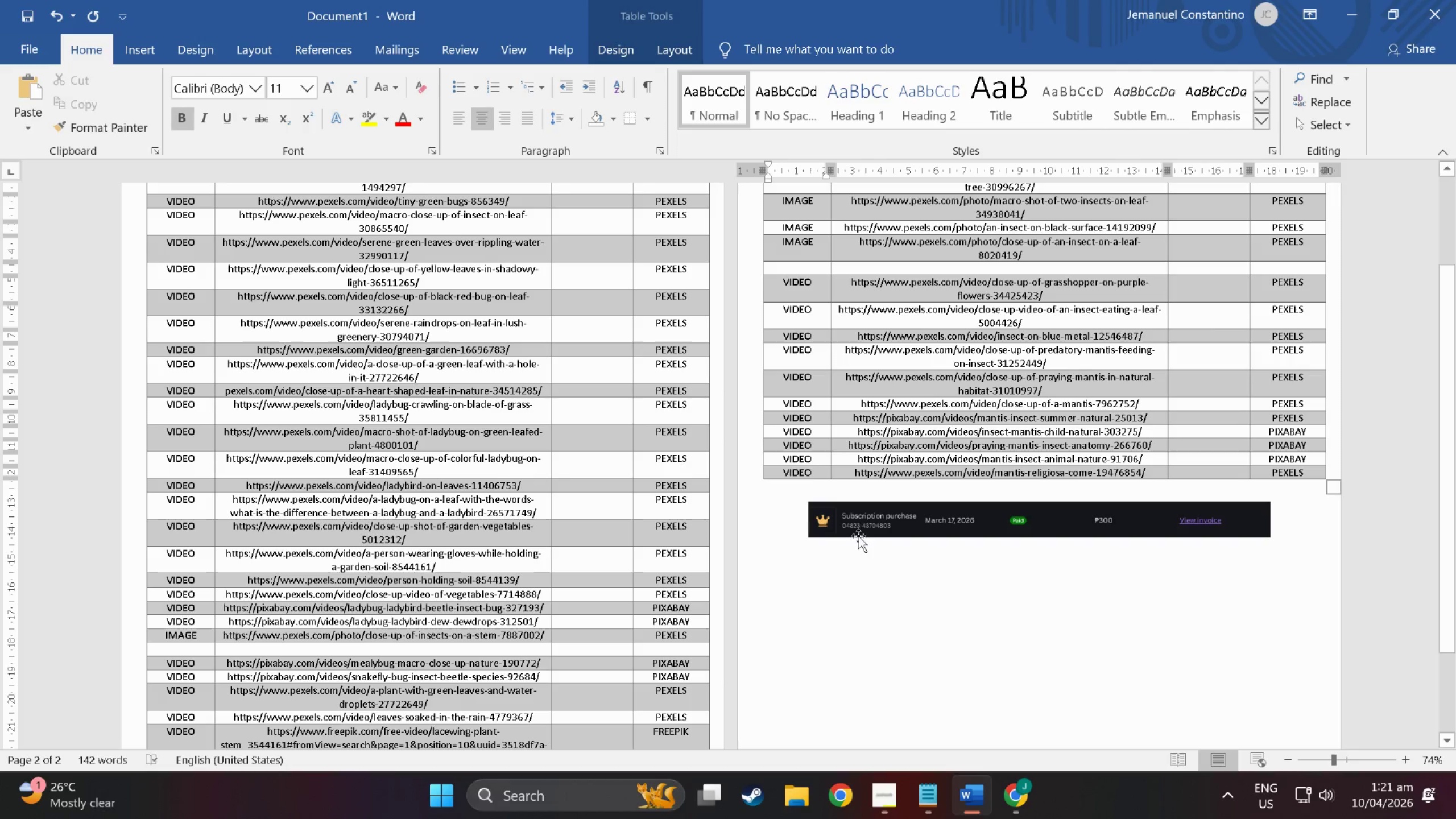 
left_click([873, 522])
 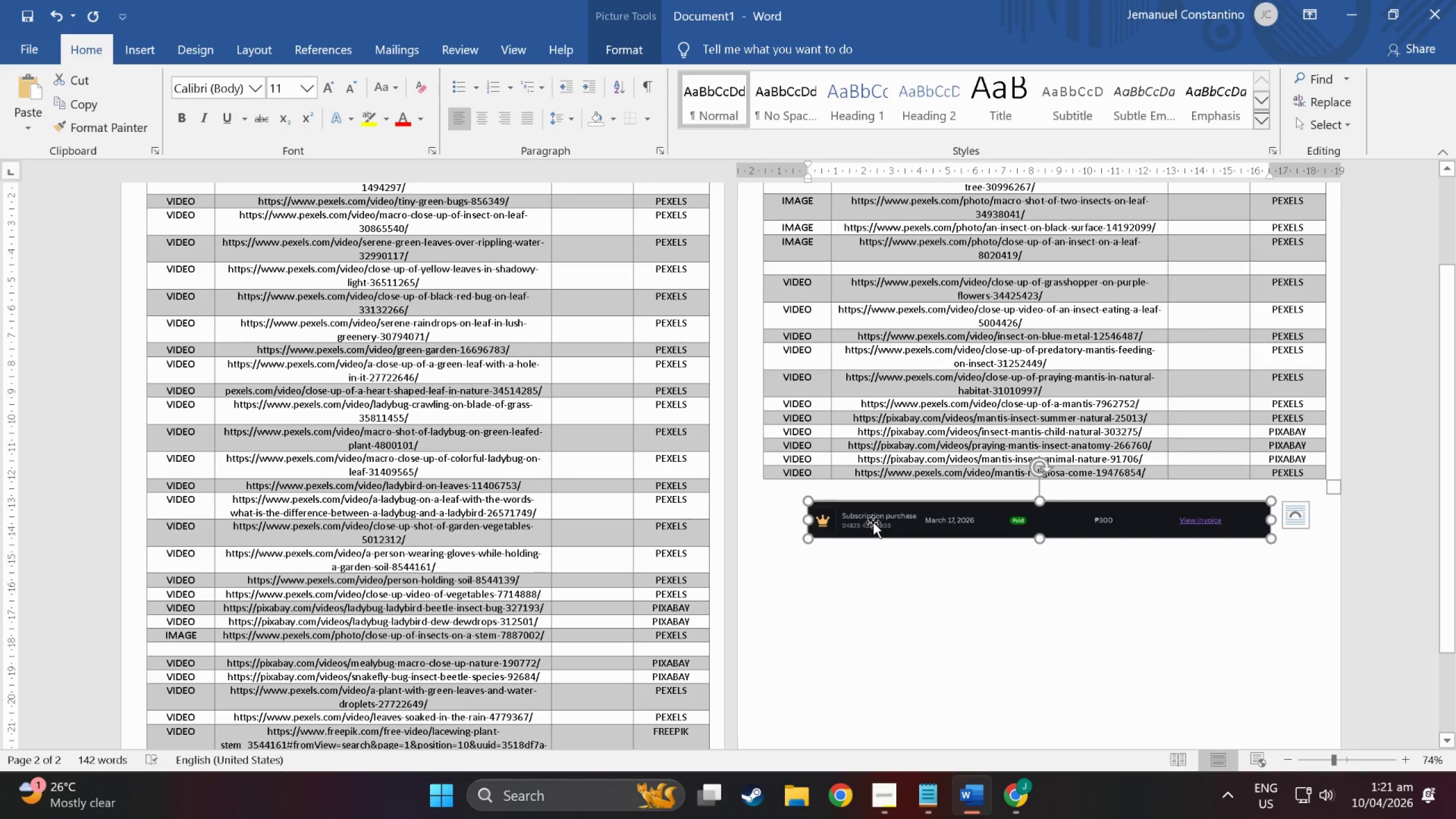 
left_click_drag(start_coordinate=[873, 522], to_coordinate=[872, 571])
 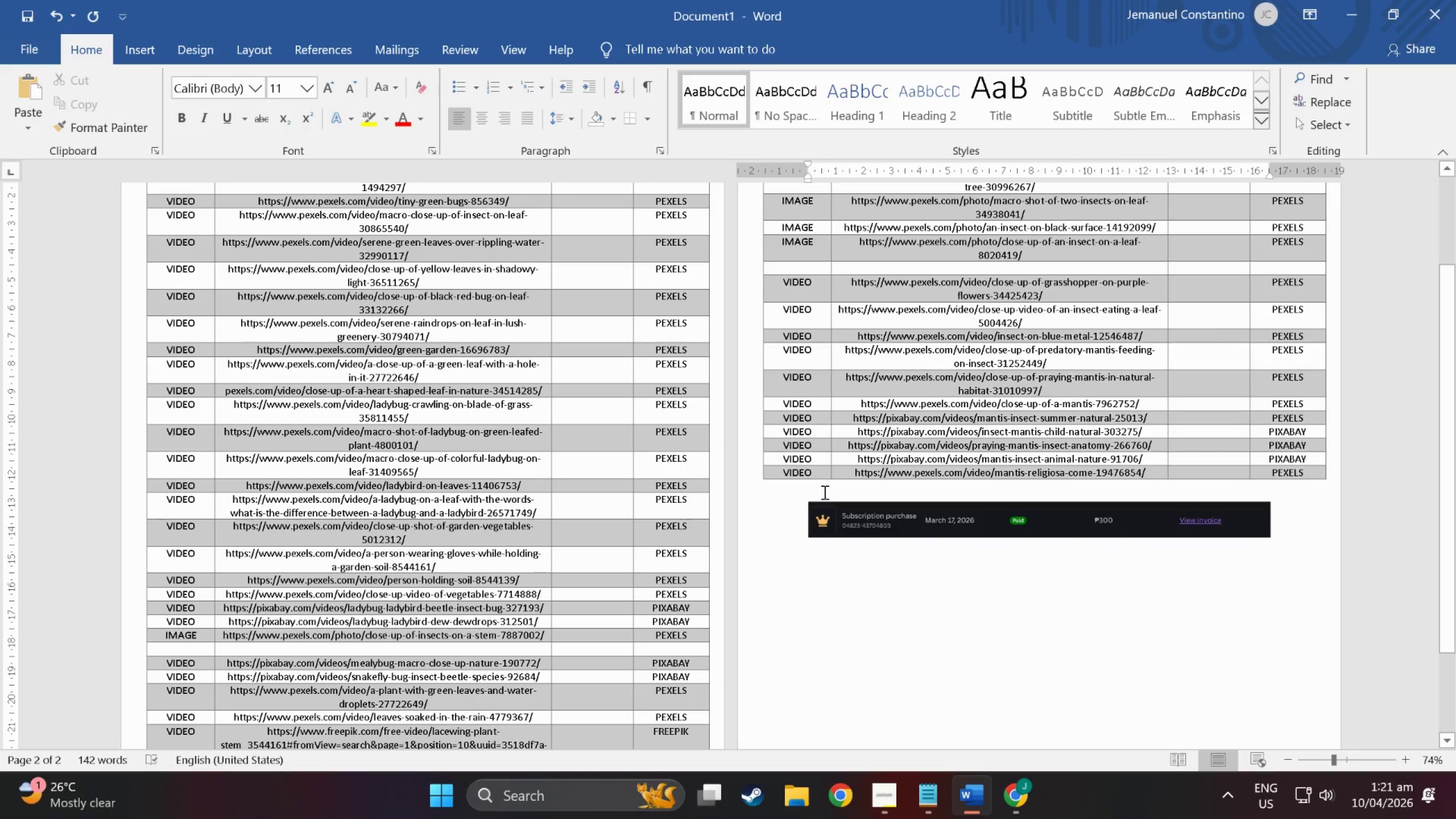 
key(Enter)
 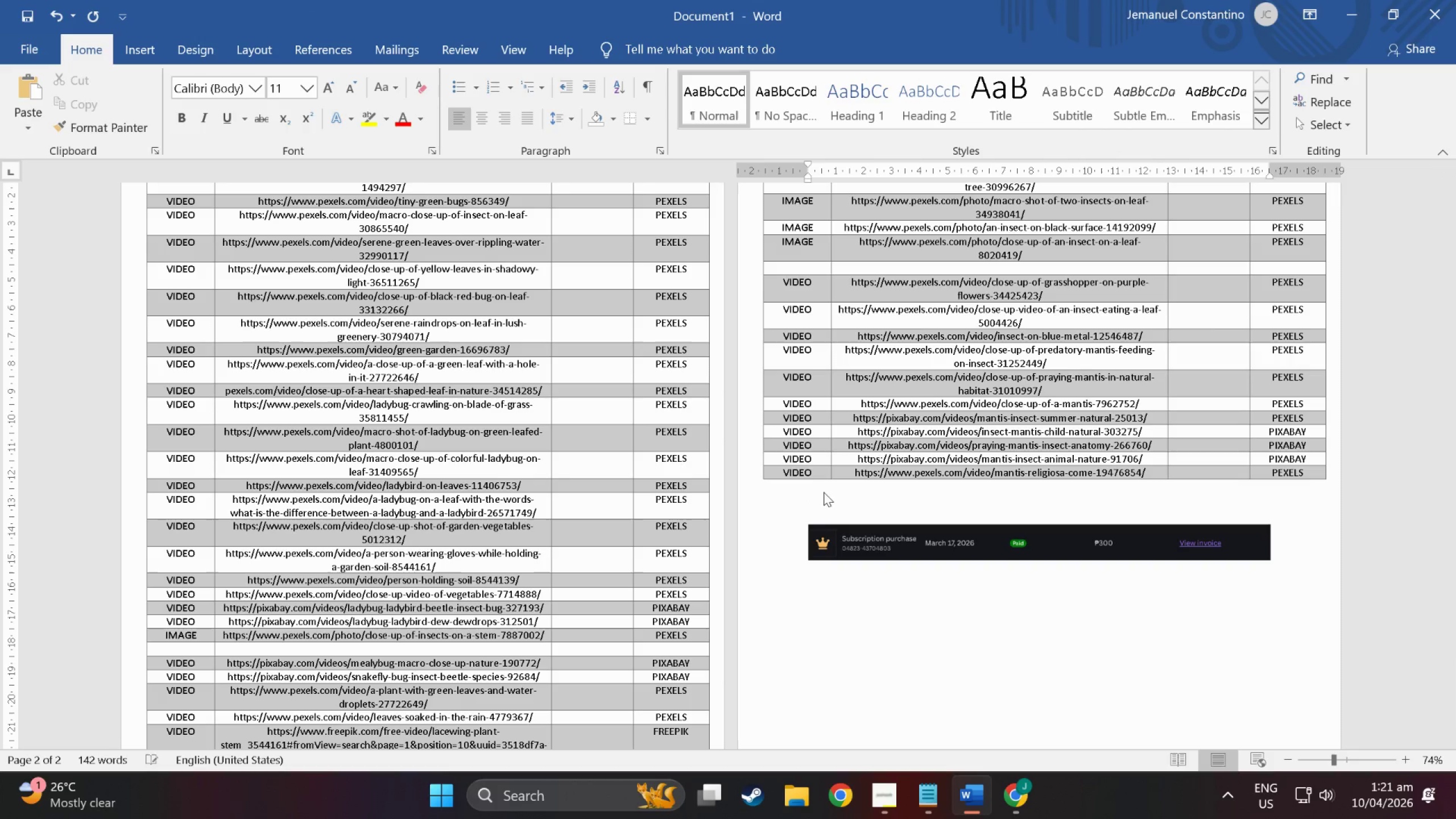 
type(p)
key(Backspace)
type(PR)
key(Backspace)
type(roof of SS)
key(Backspace)
type(ubscription to)
key(Backspace)
key(Backspace)
type(from Canva, )
key(Backspace)
key(Backspace)
type( th)
key(Backspace)
key(Backspace)
key(Backspace)
type(, the date I  exported the video is )
 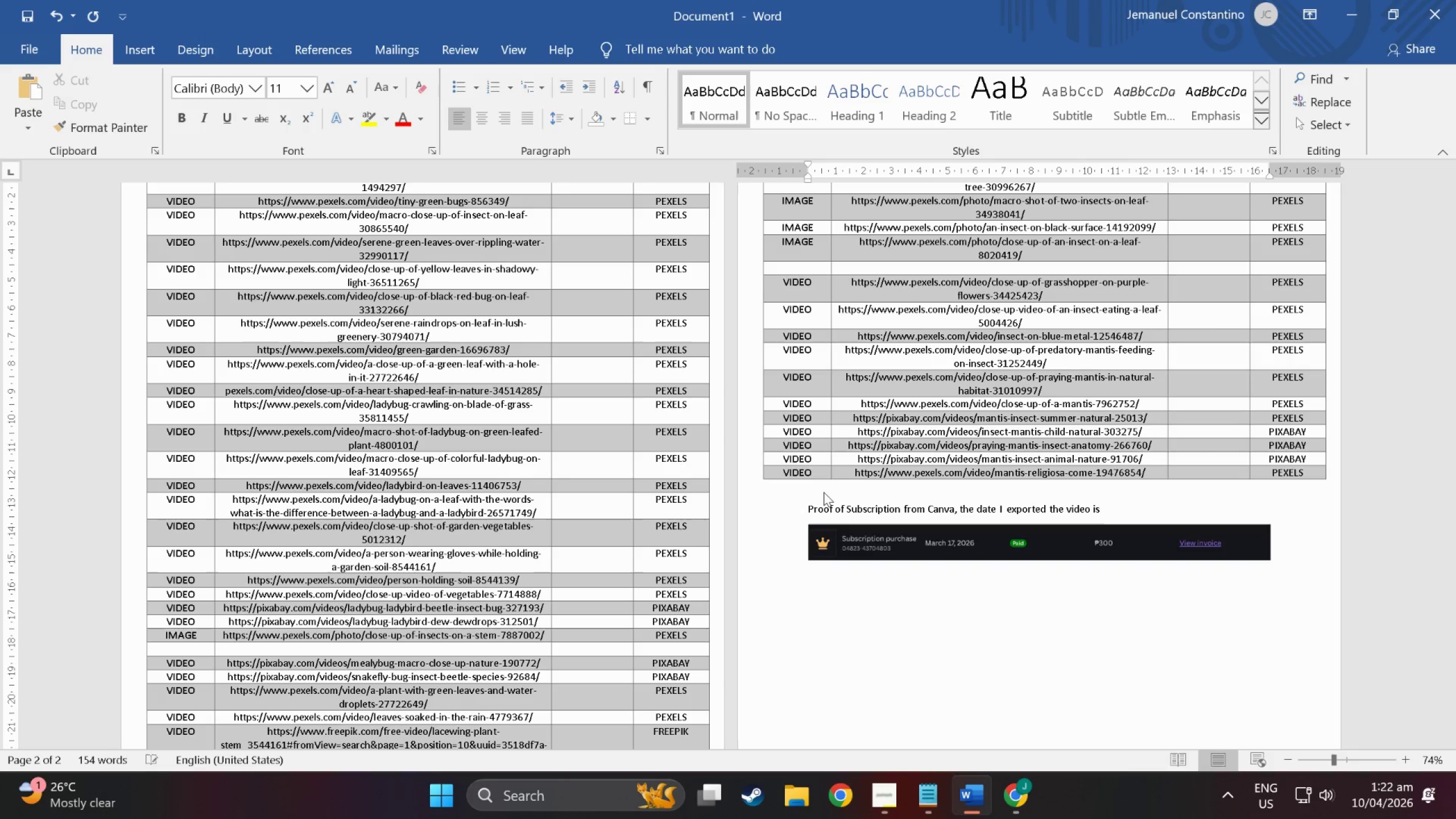 
type(april 8)
key(Backspace)
type(90)
key(Backspace)
type(, 2026 t)
key(Backspace)
key(Backspace)
type(, while the expiration  of  the Pro)
key(Backspace)
key(Backspace)
key(Backspace)
type(subscription is April 17,2026)
 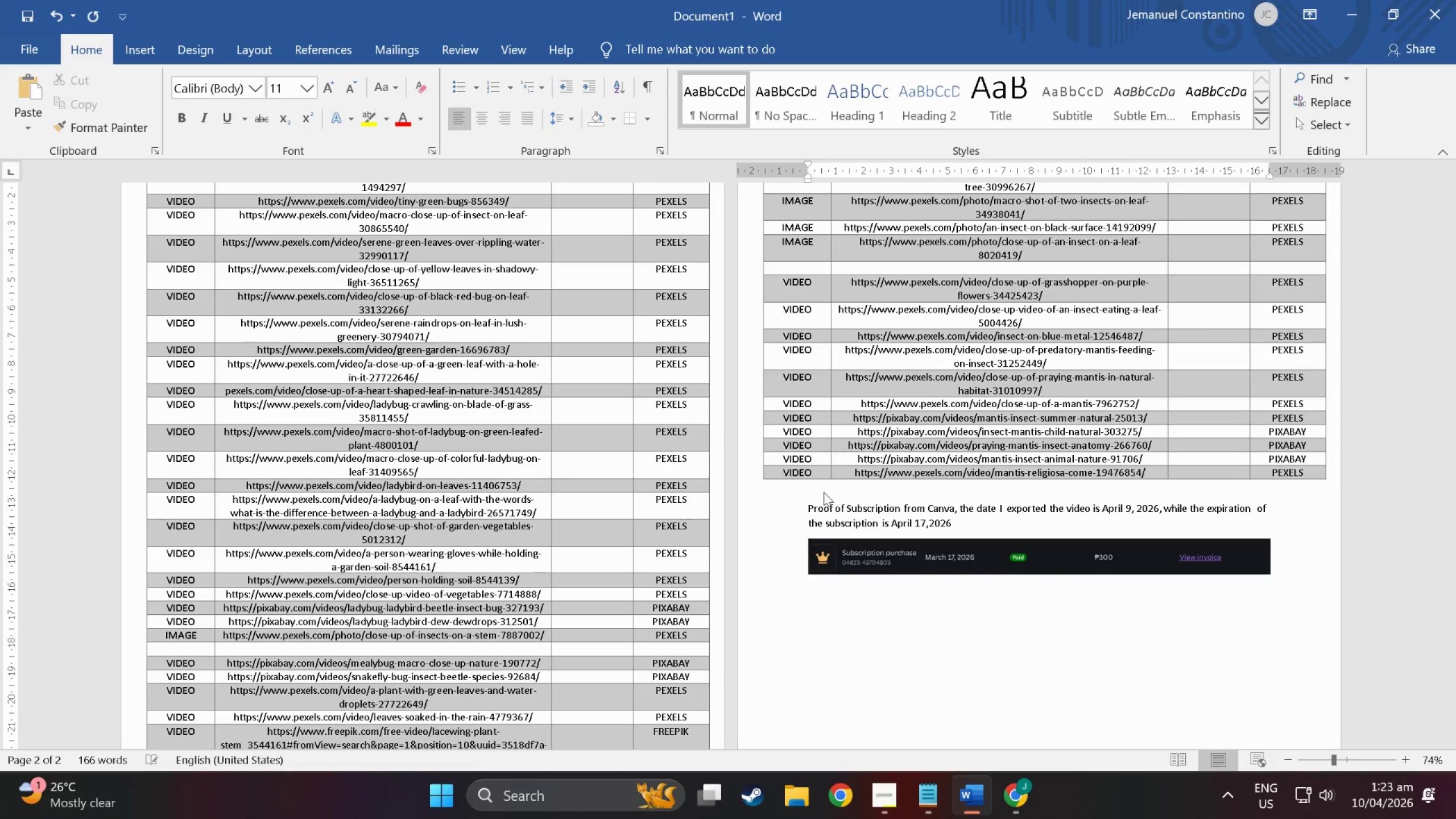 
left_click([934, 527])
 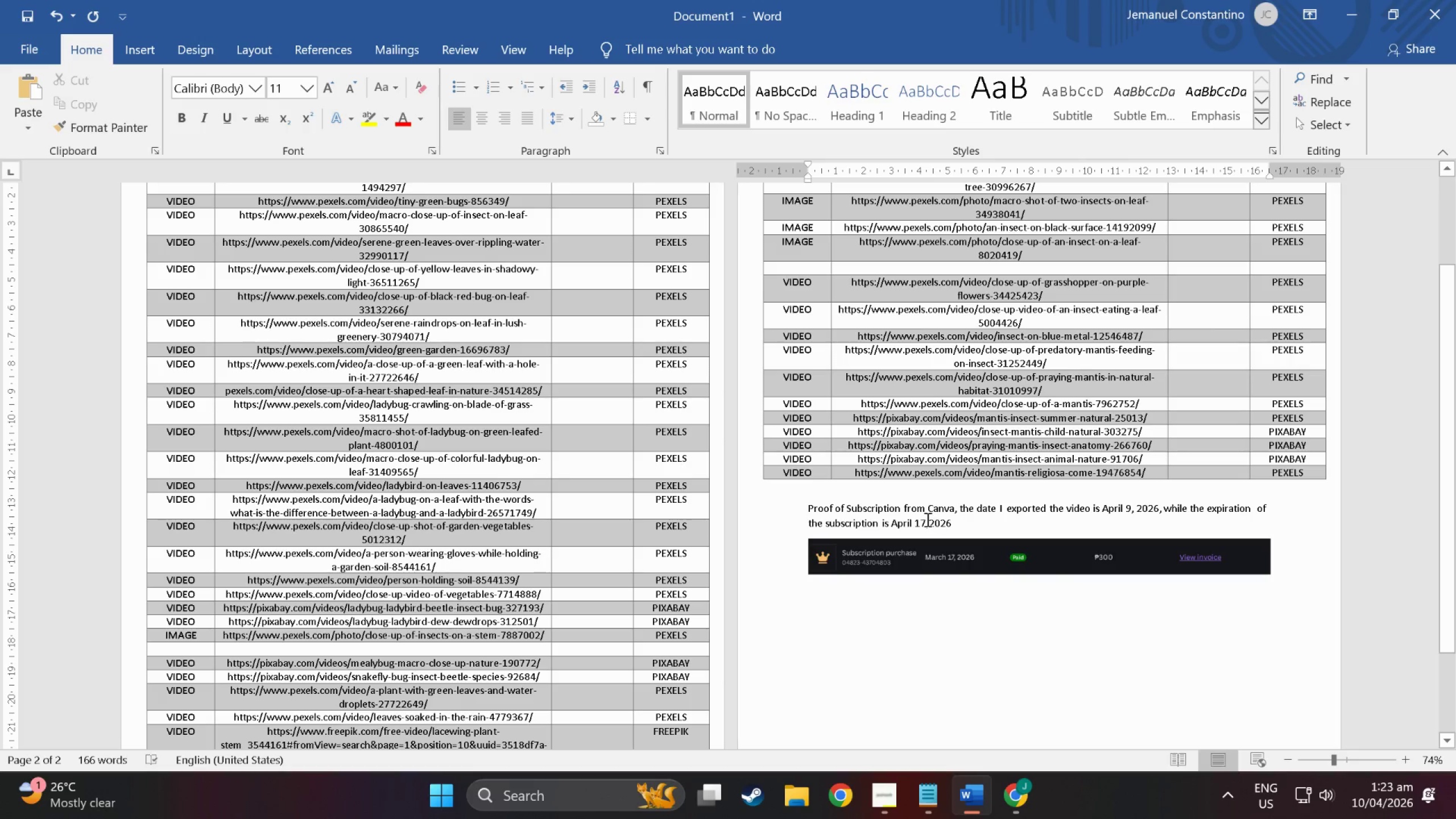 
left_click([926, 519])
 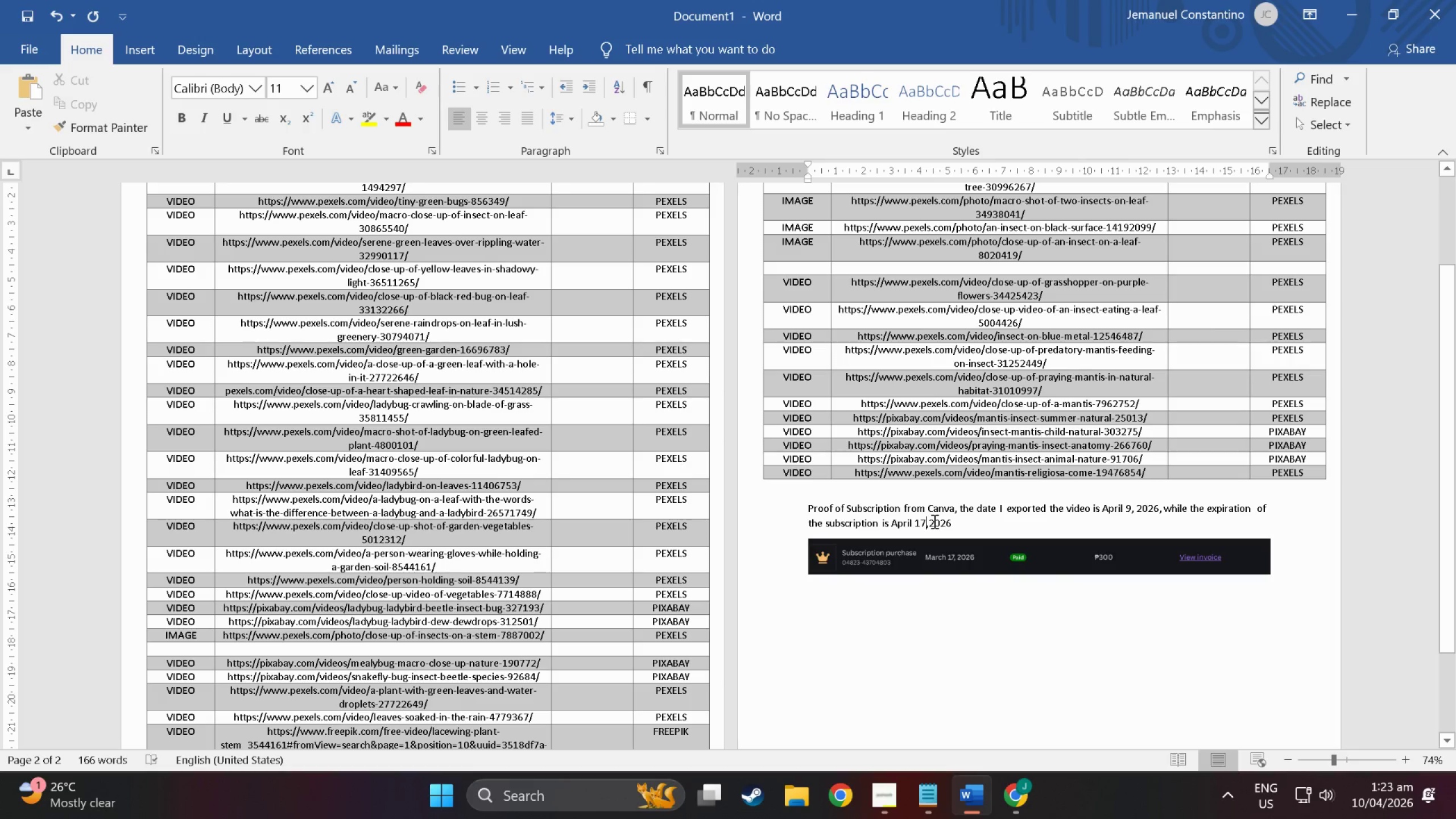 
left_click([933, 521])
 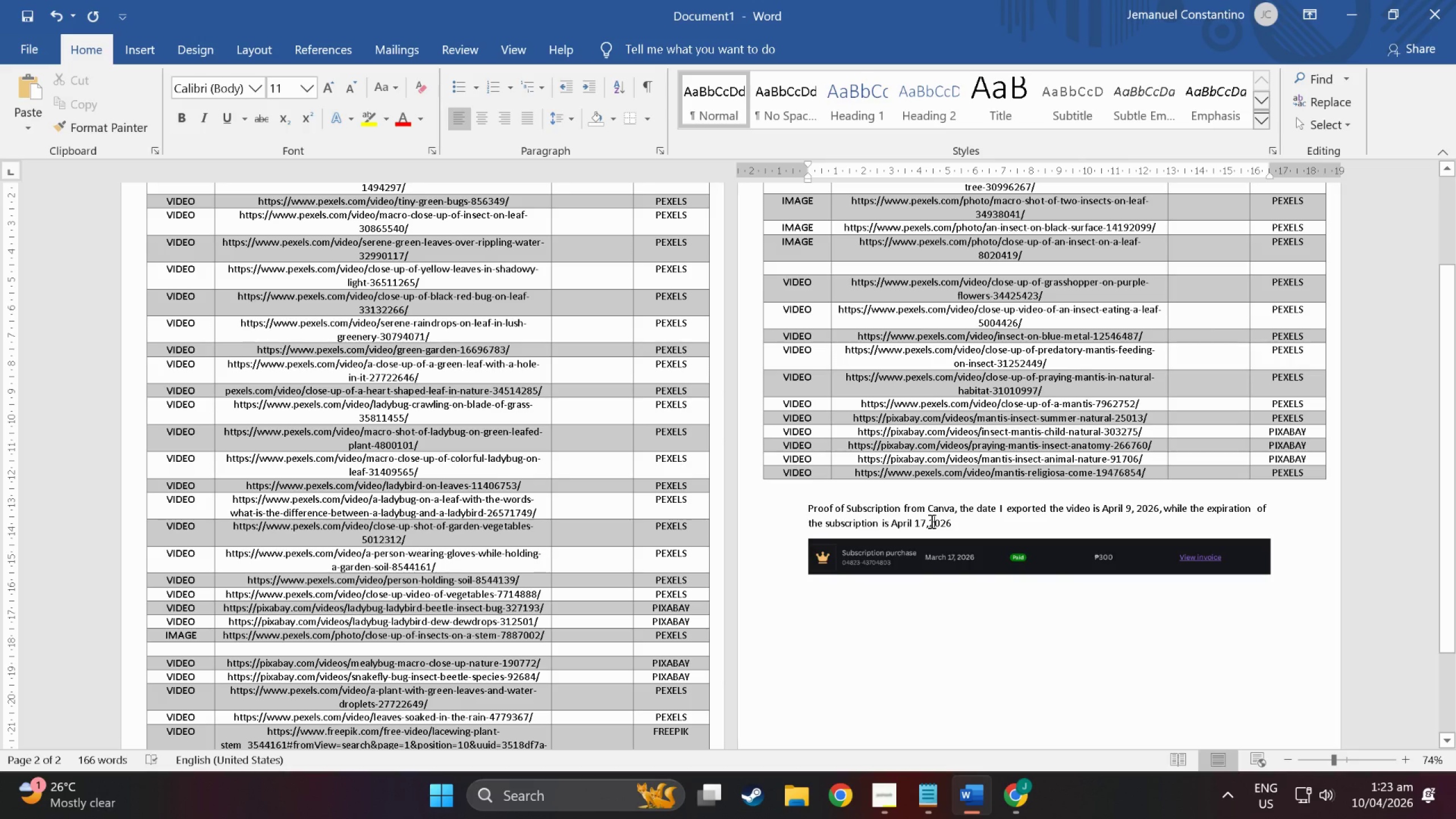 
left_click([930, 521])
 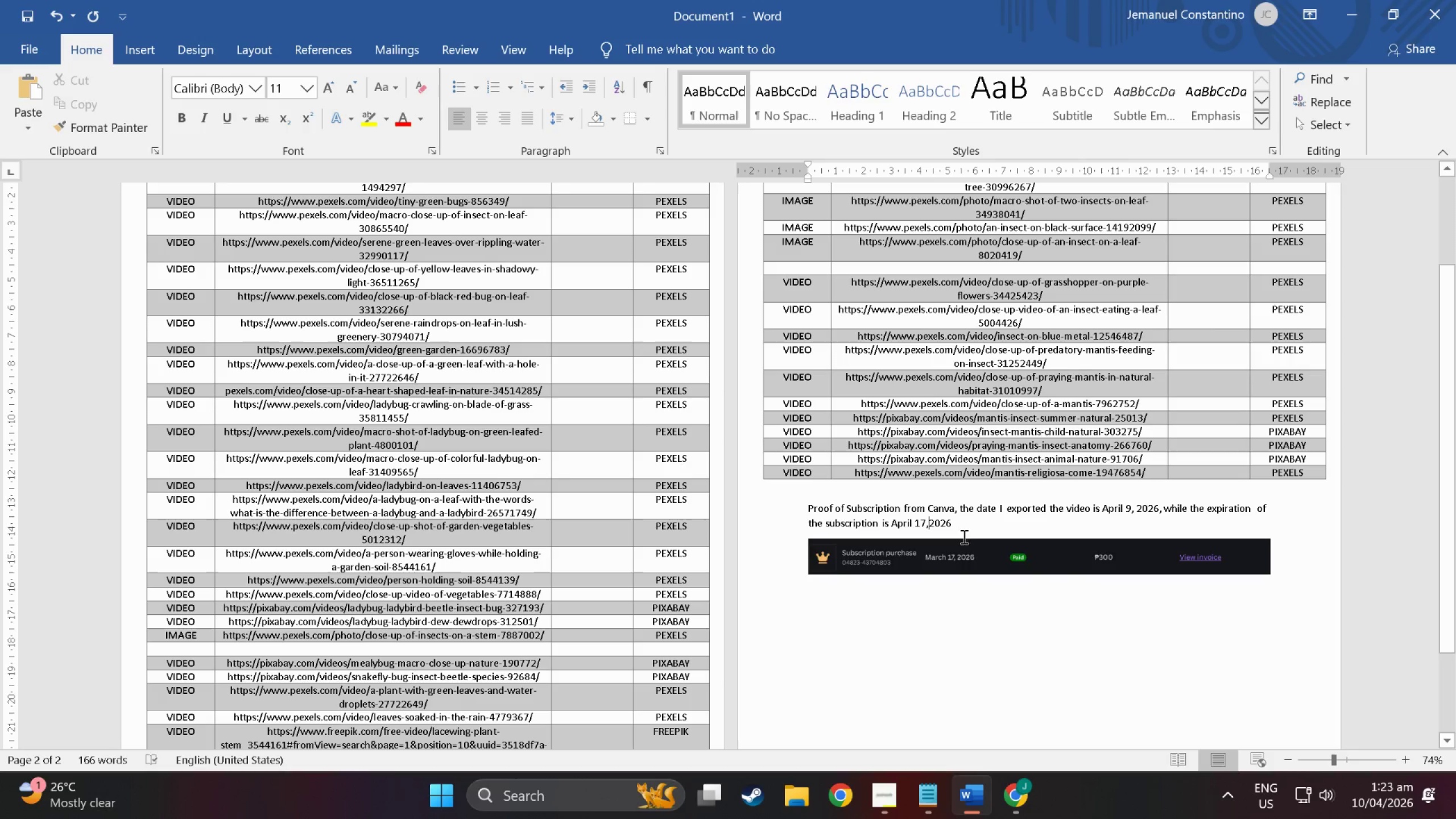 
key(Space)
 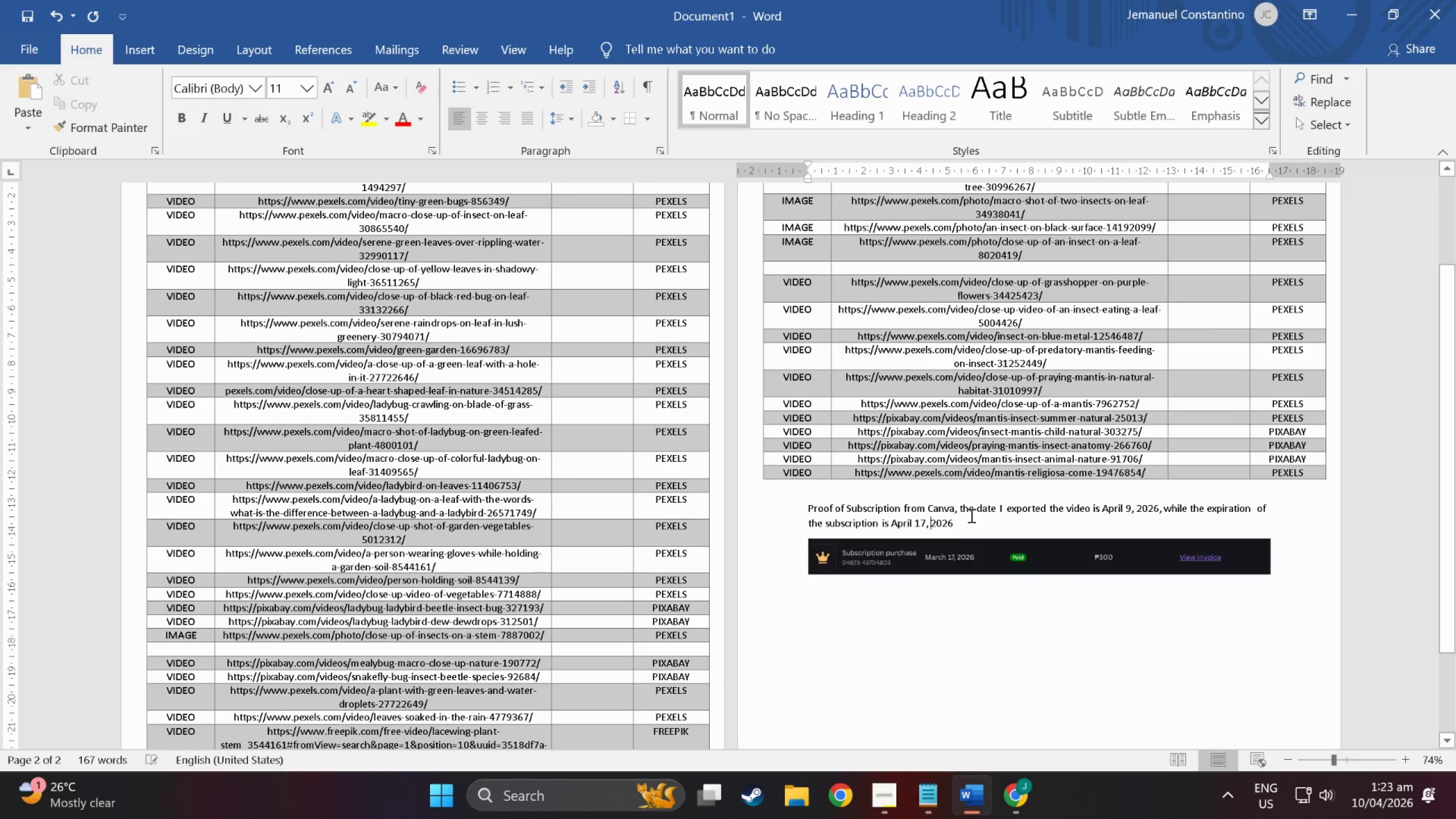 
left_click([970, 515])
 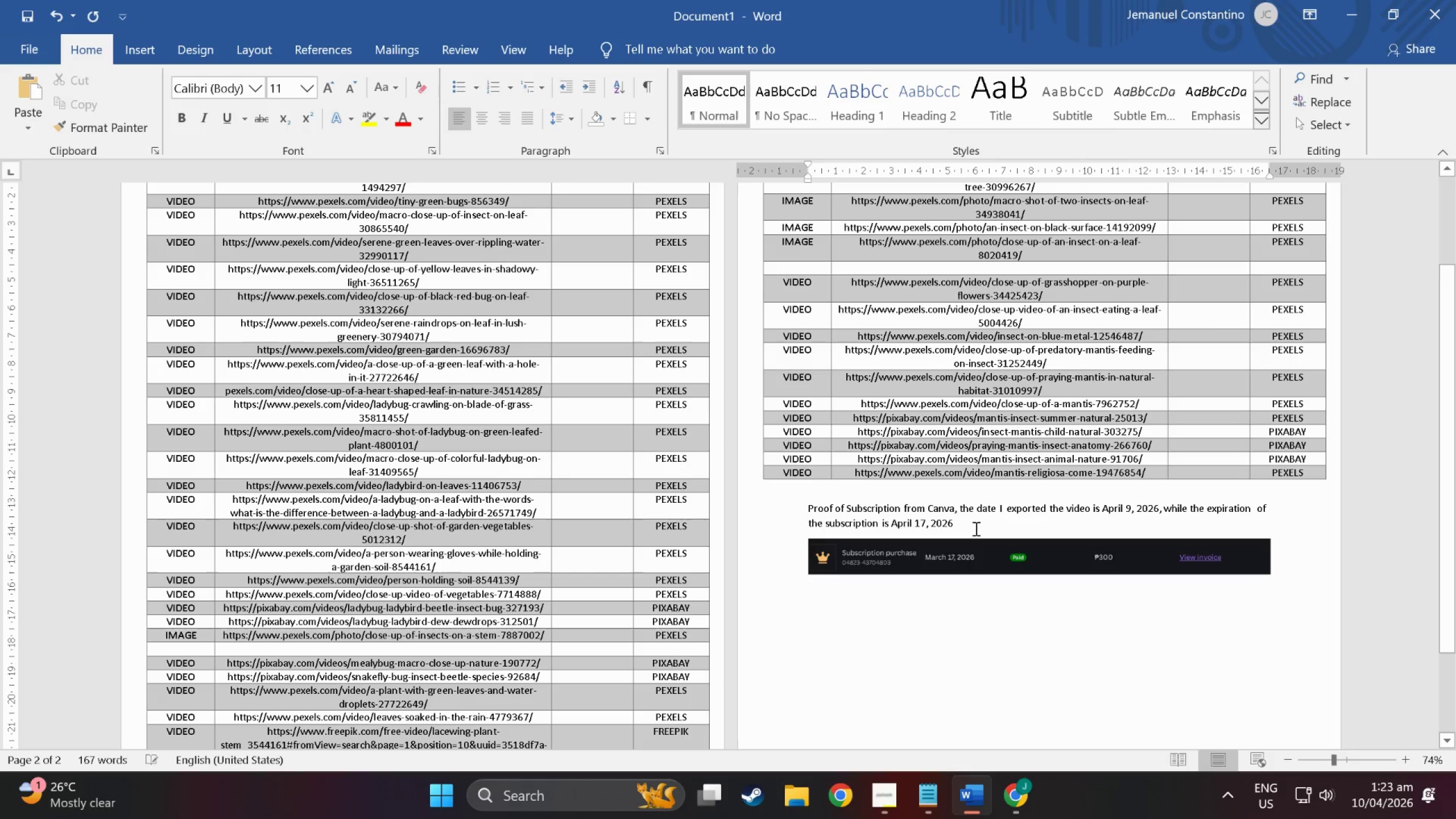 
left_click([975, 528])
 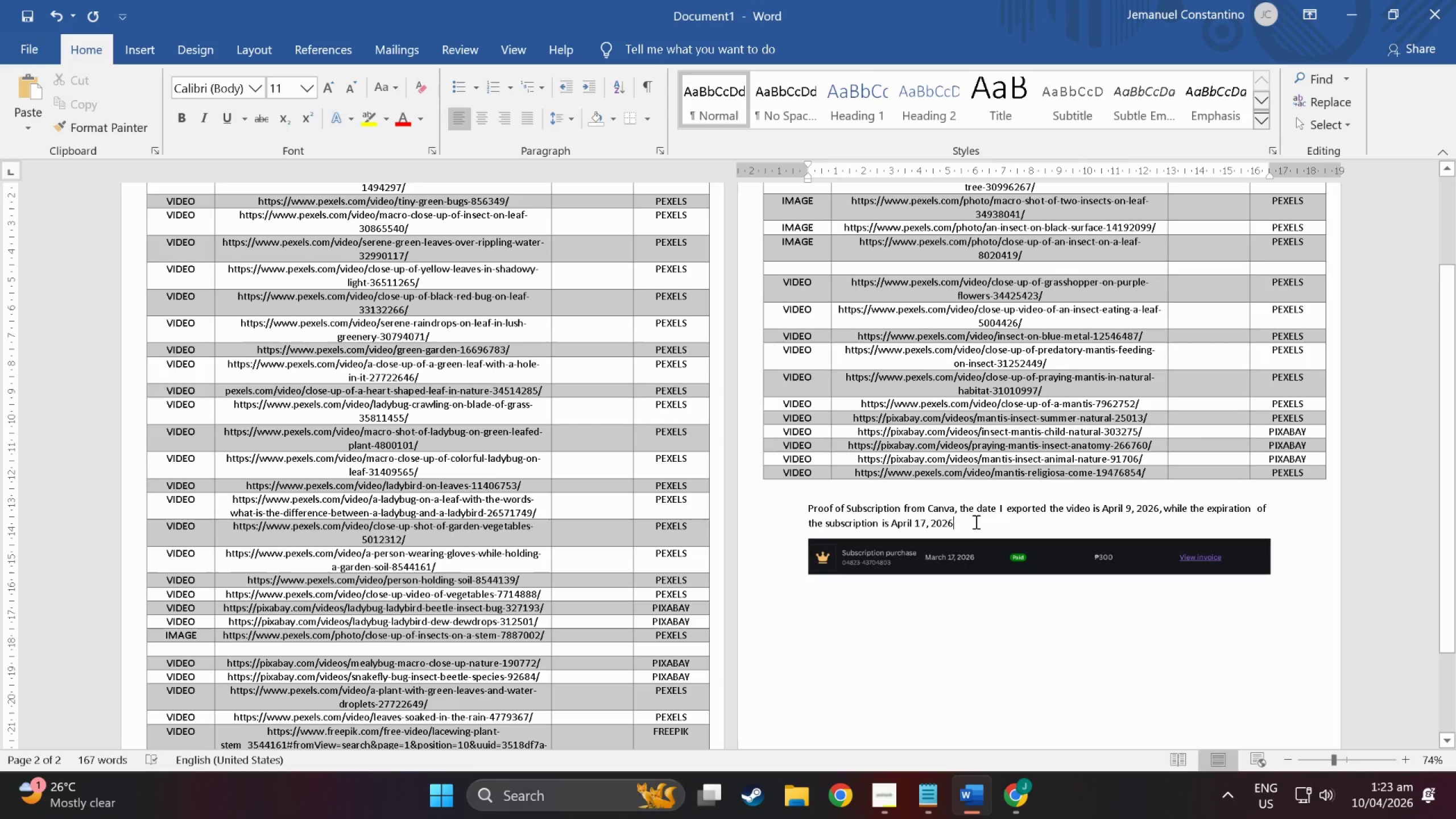 
hold_key(key=AltLeft, duration=4.31)